 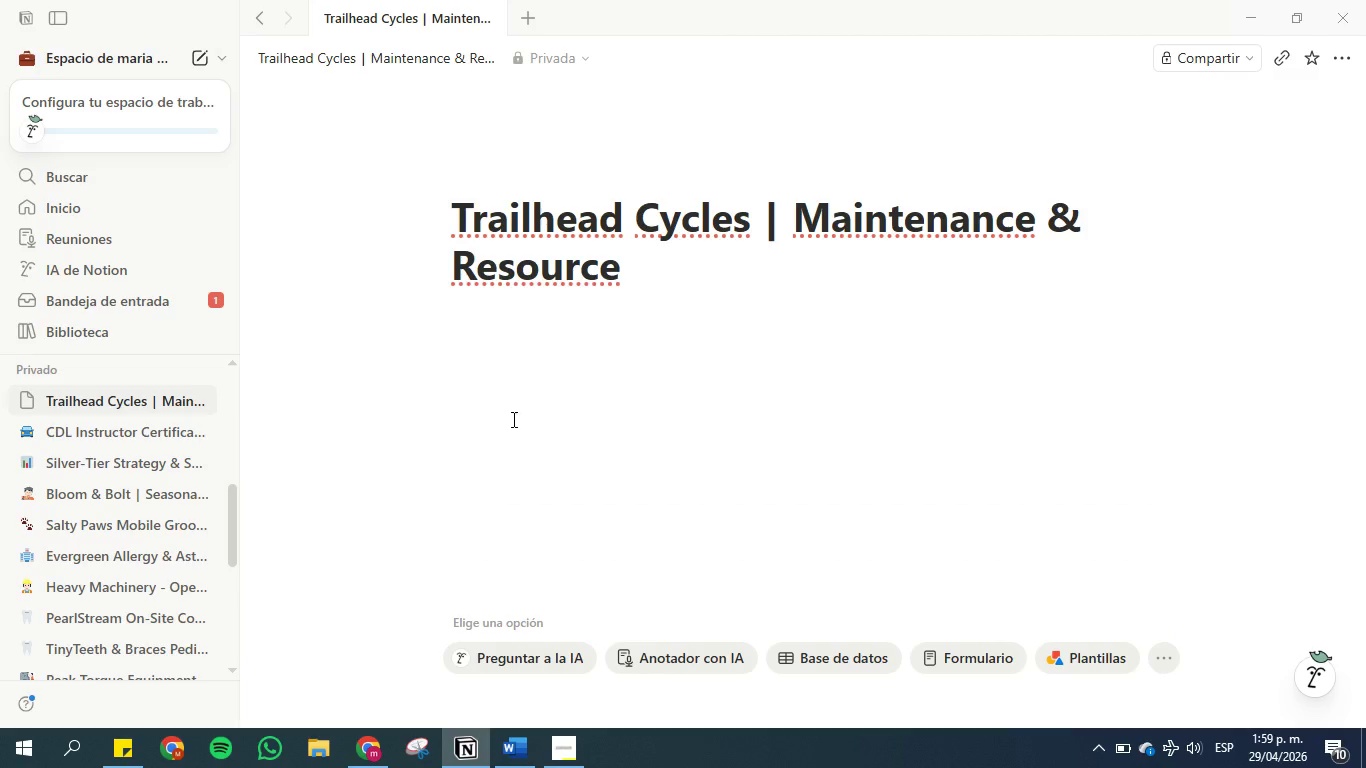 
left_click_drag(start_coordinate=[511, 393], to_coordinate=[524, 367])
 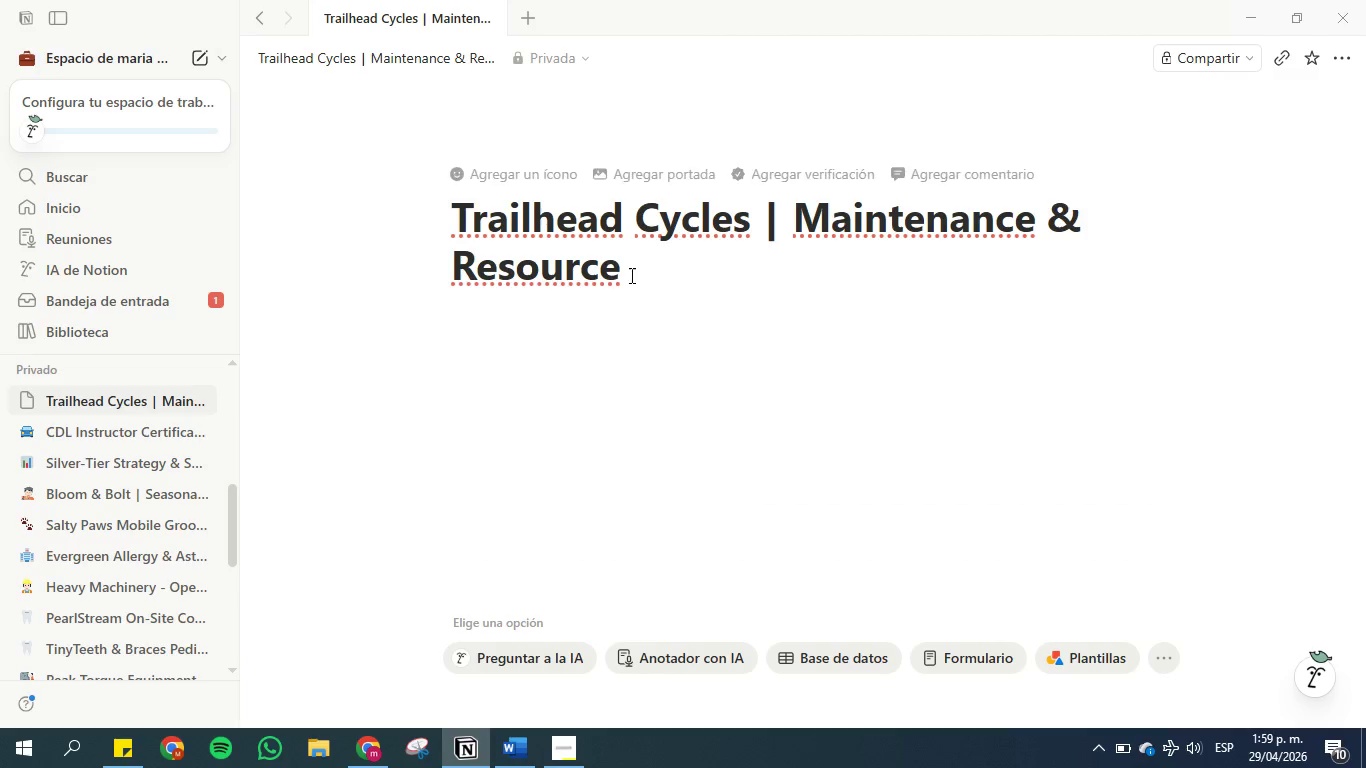 
left_click([630, 274])
 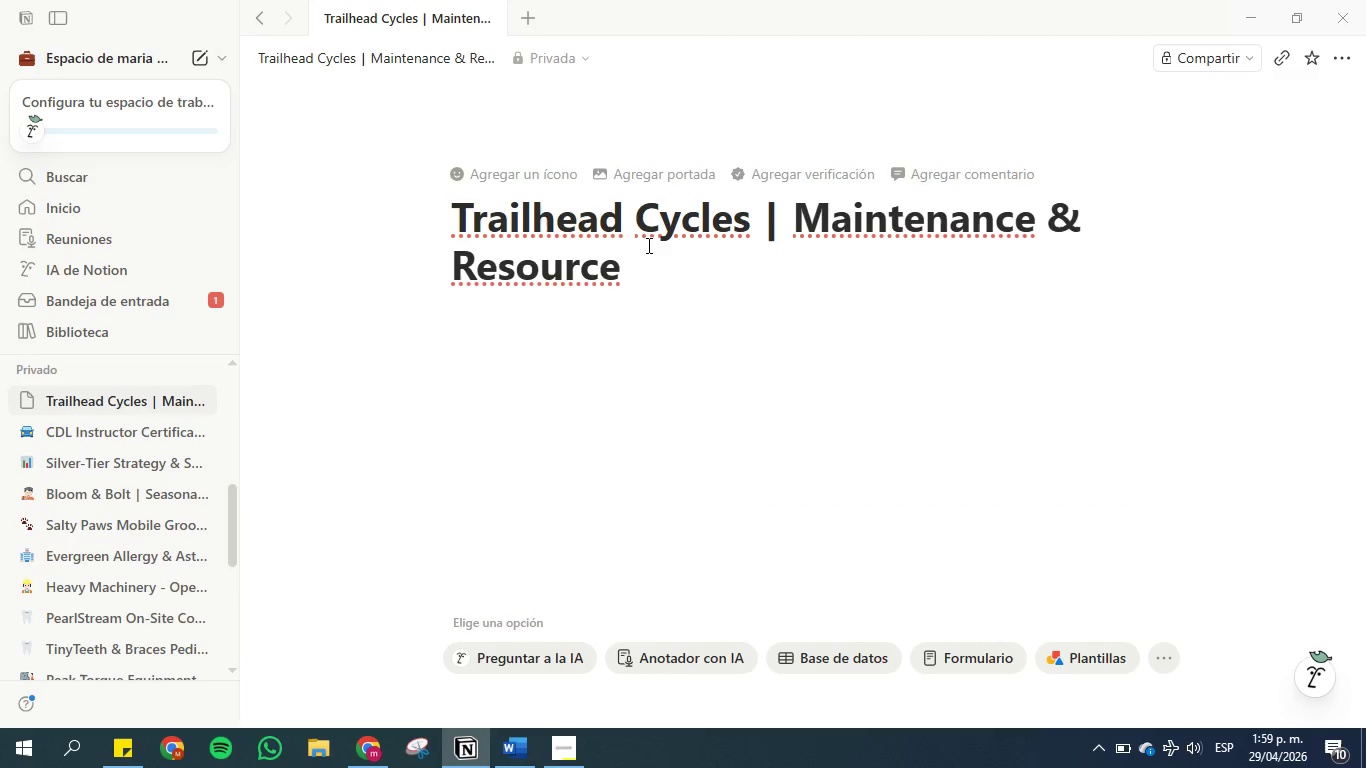 
key(Enter)
 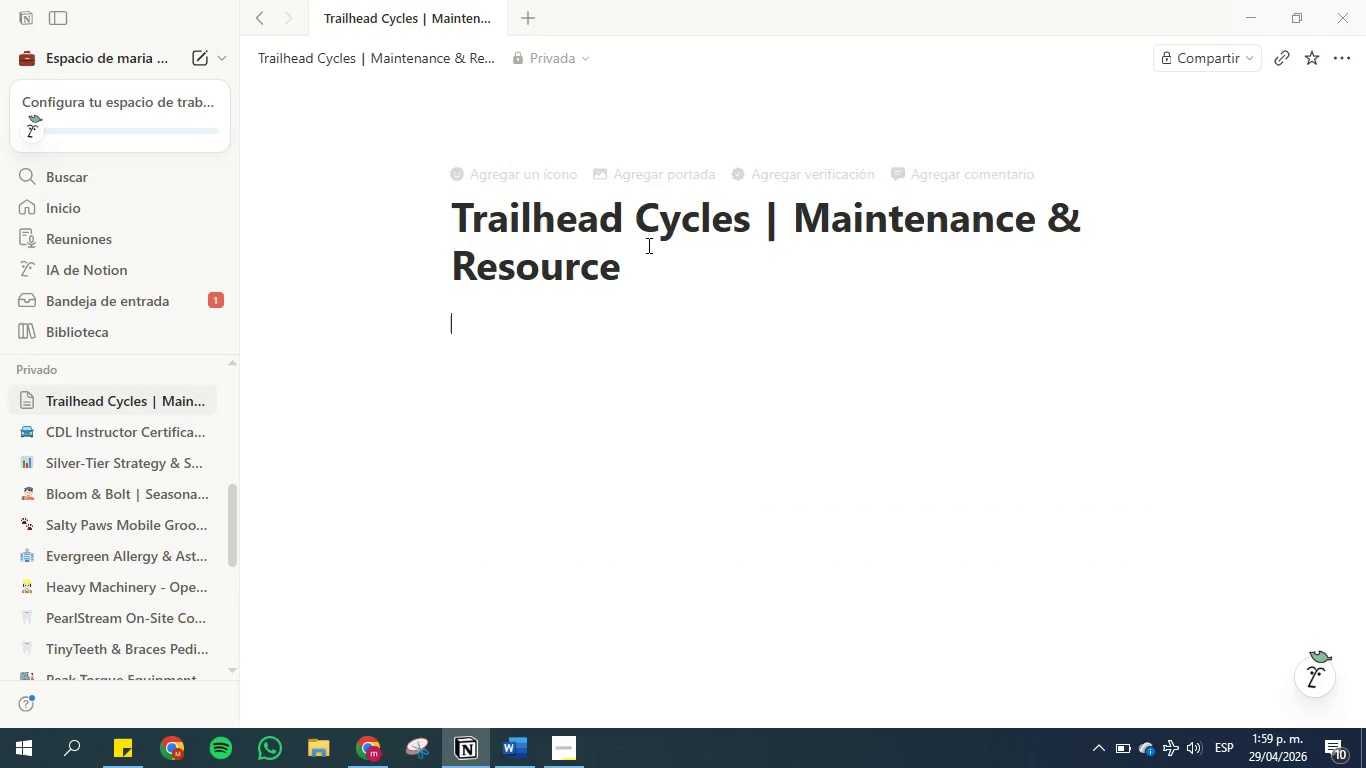 
key(Enter)
 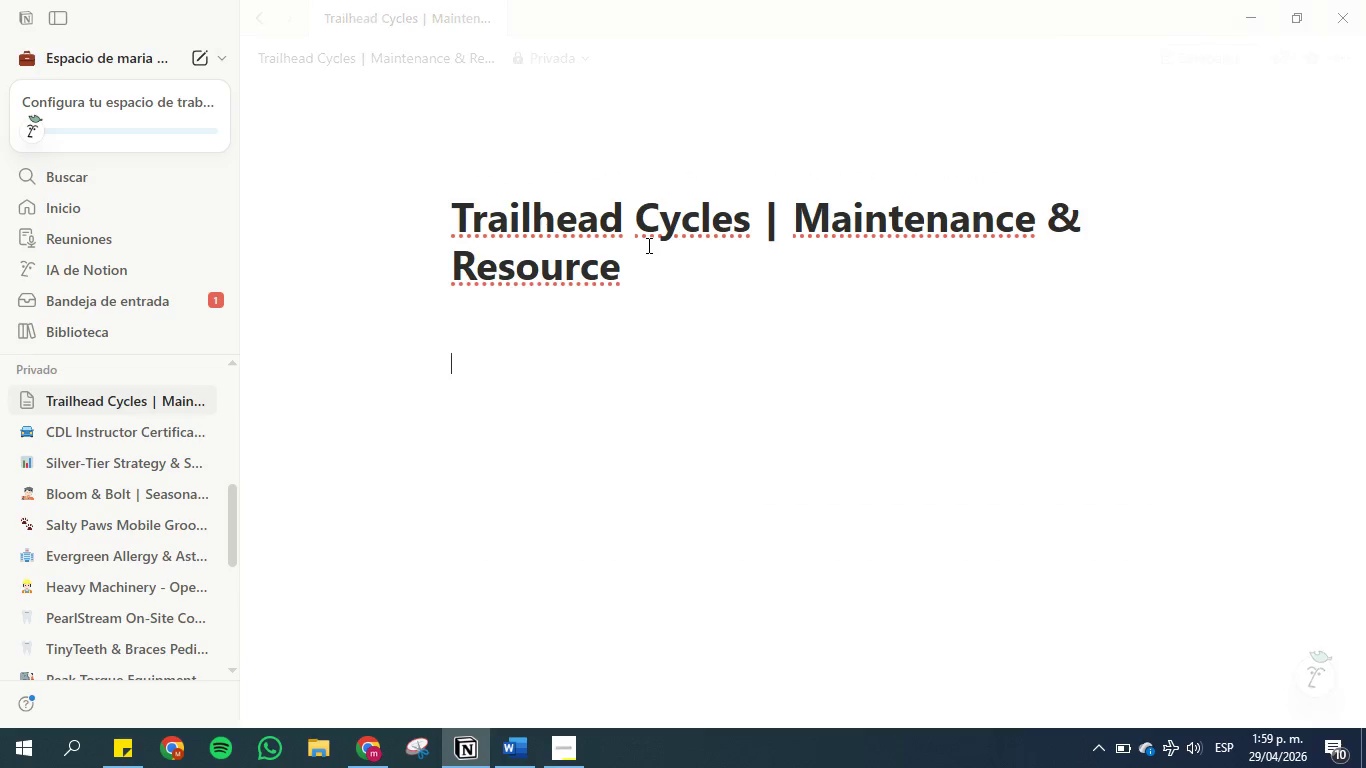 
key(Control+V)
 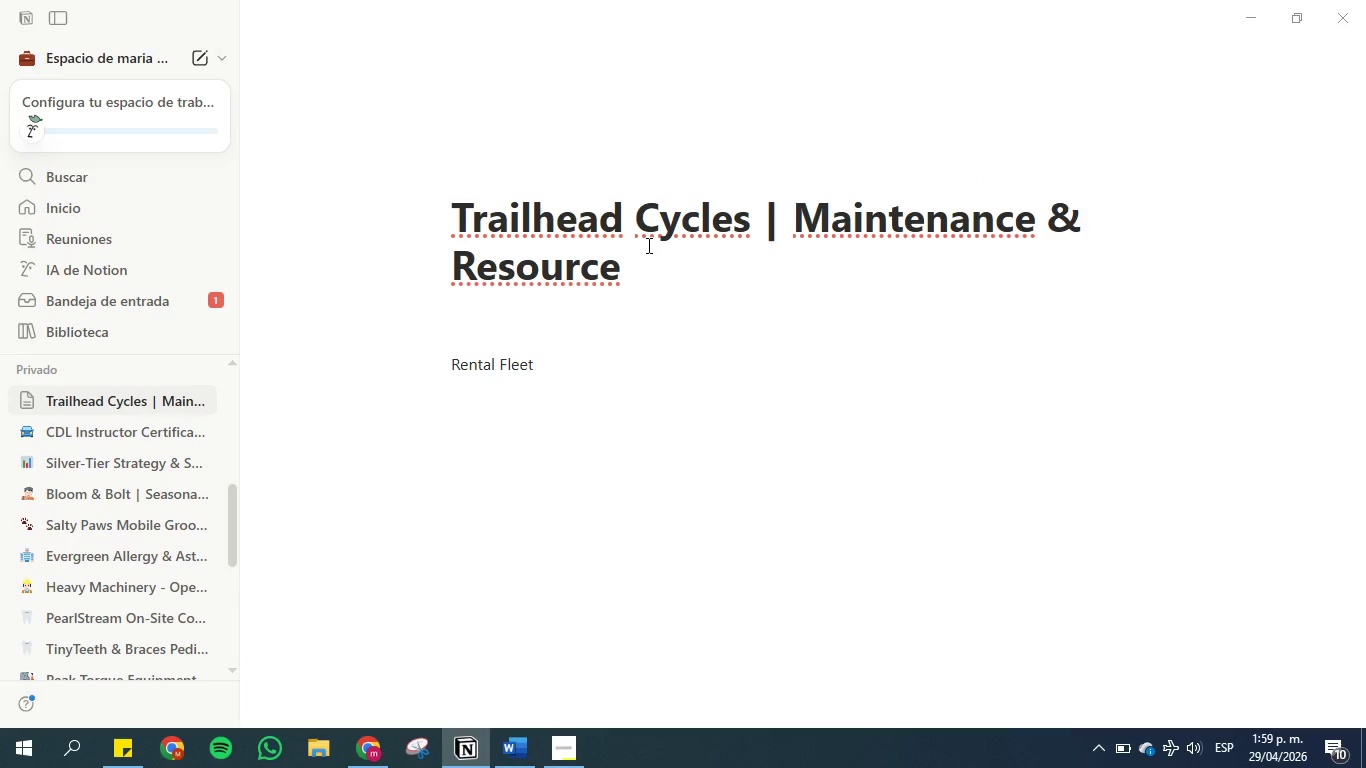 
key(Enter)
 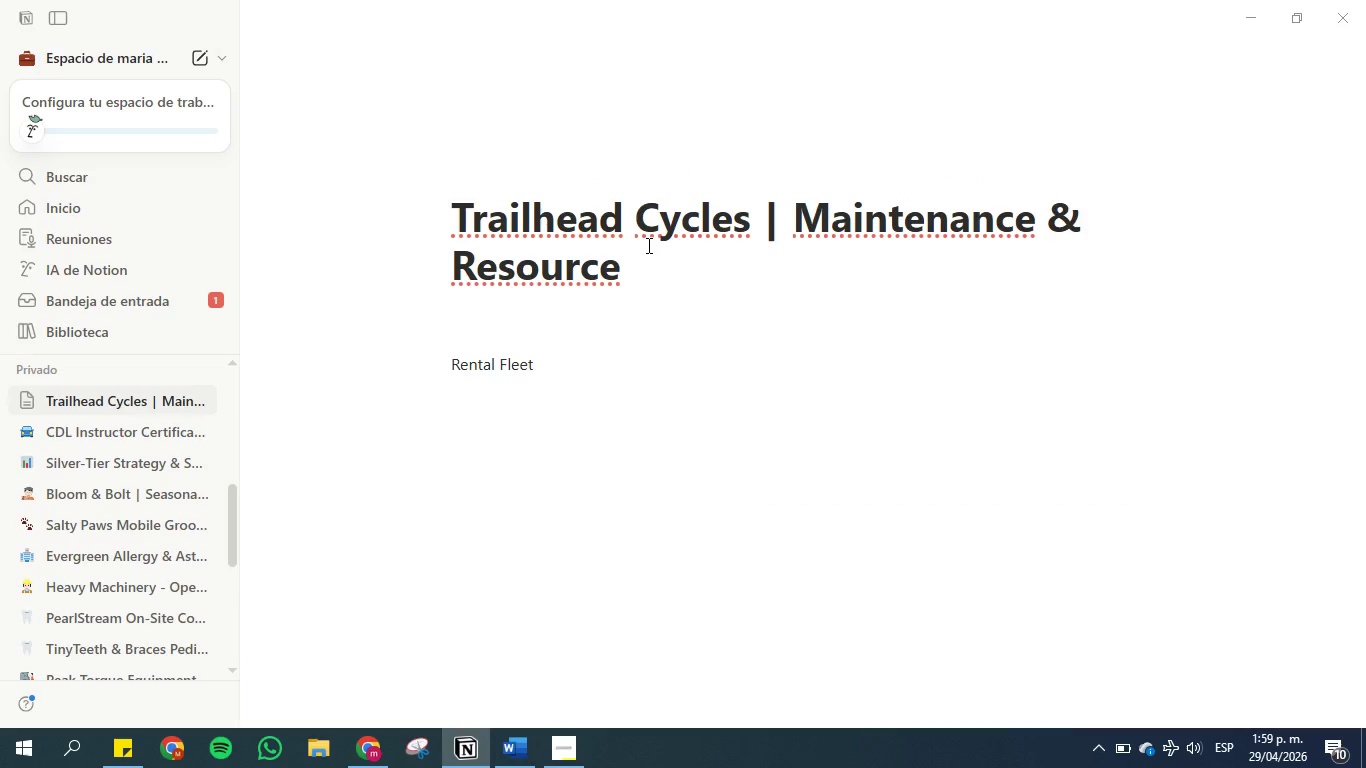 
type(&ta)
 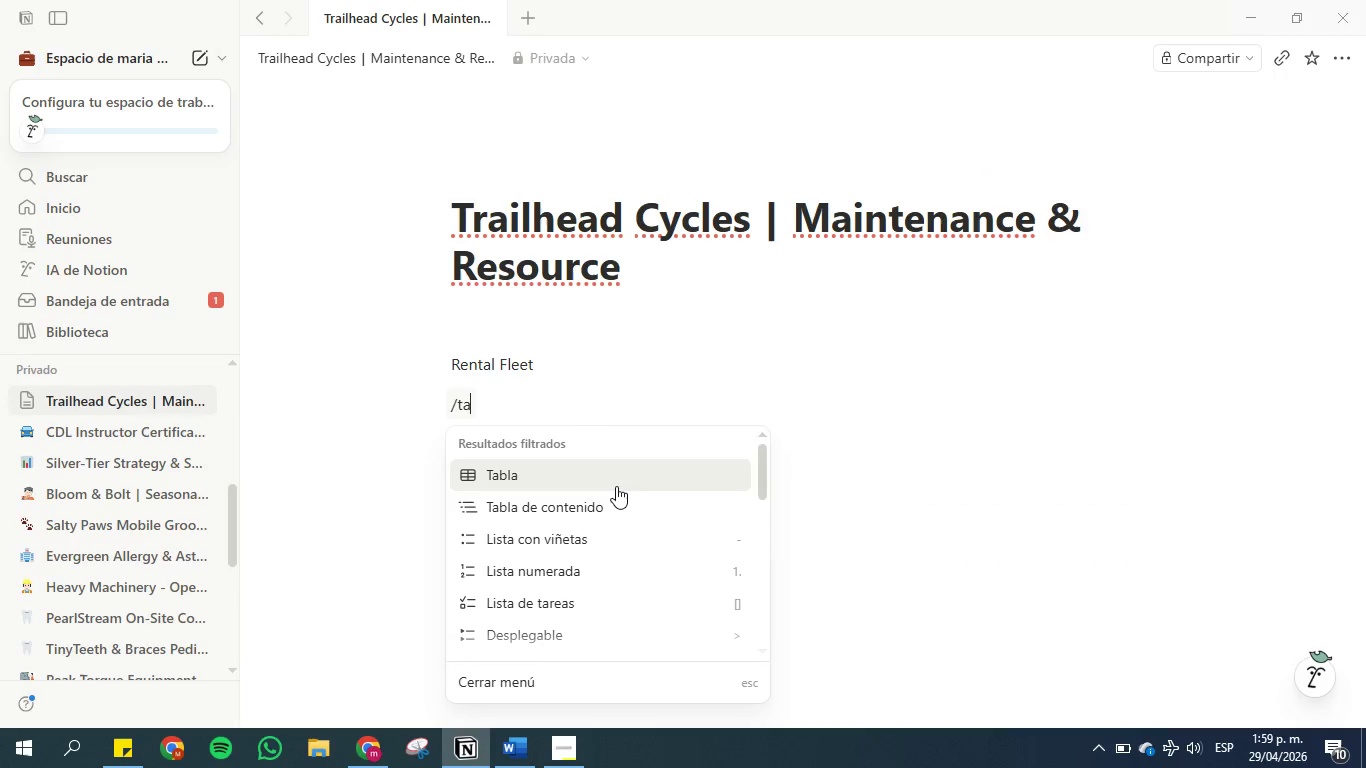 
left_click([613, 478])
 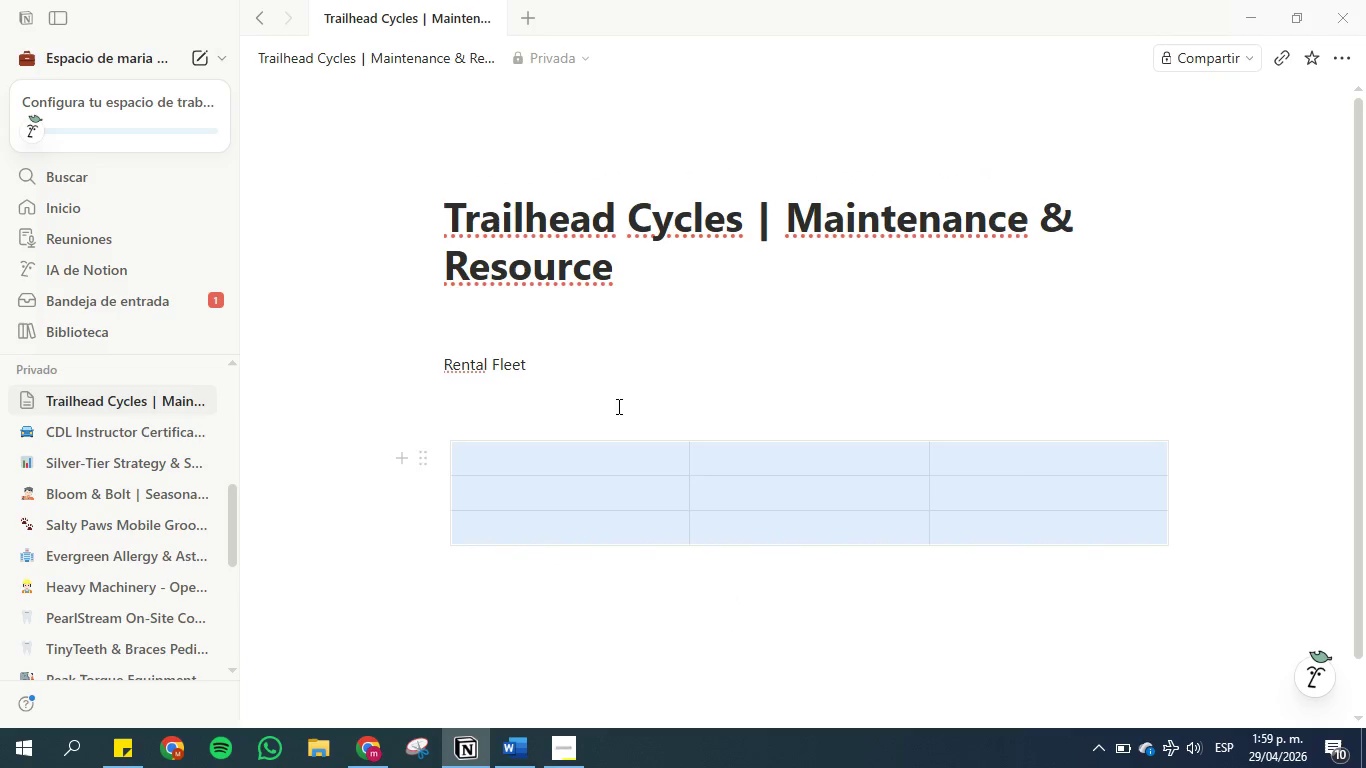 
left_click([560, 420])
 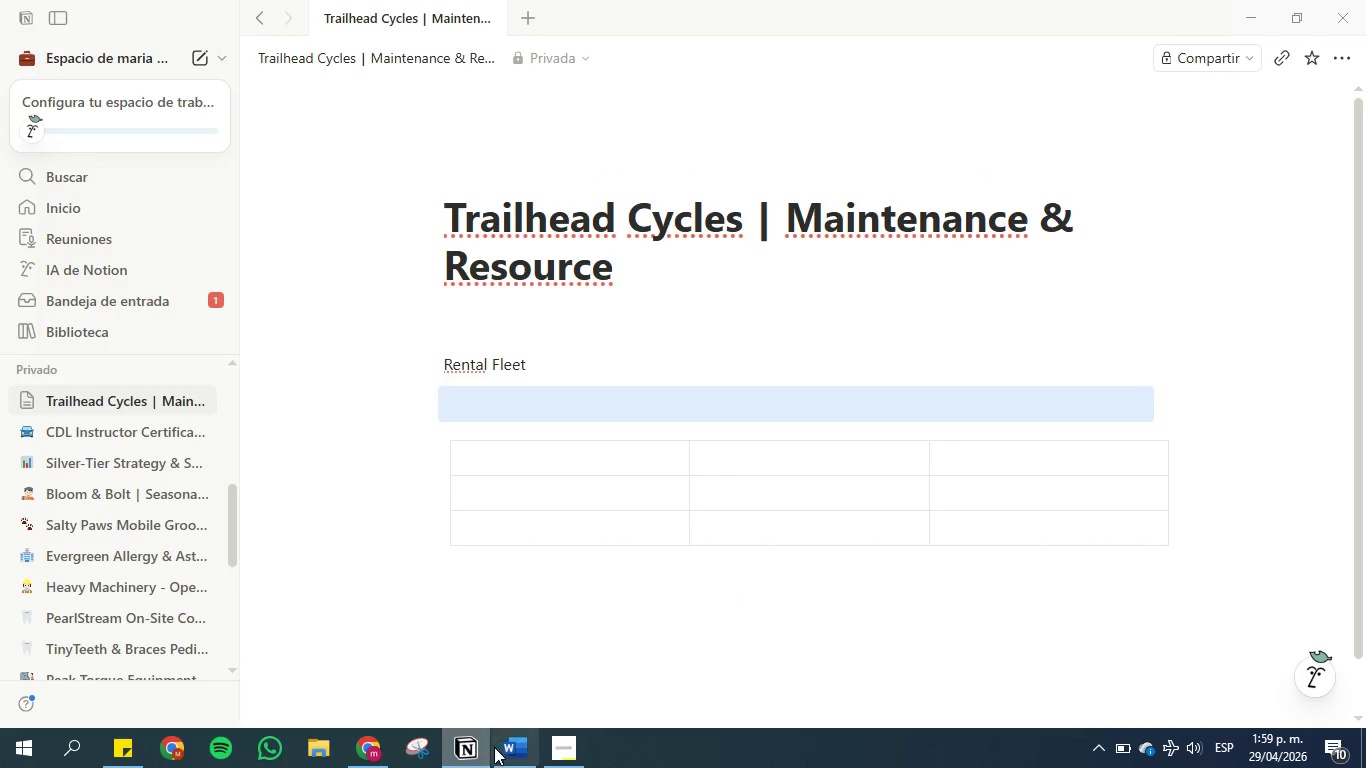 
left_click([502, 746])
 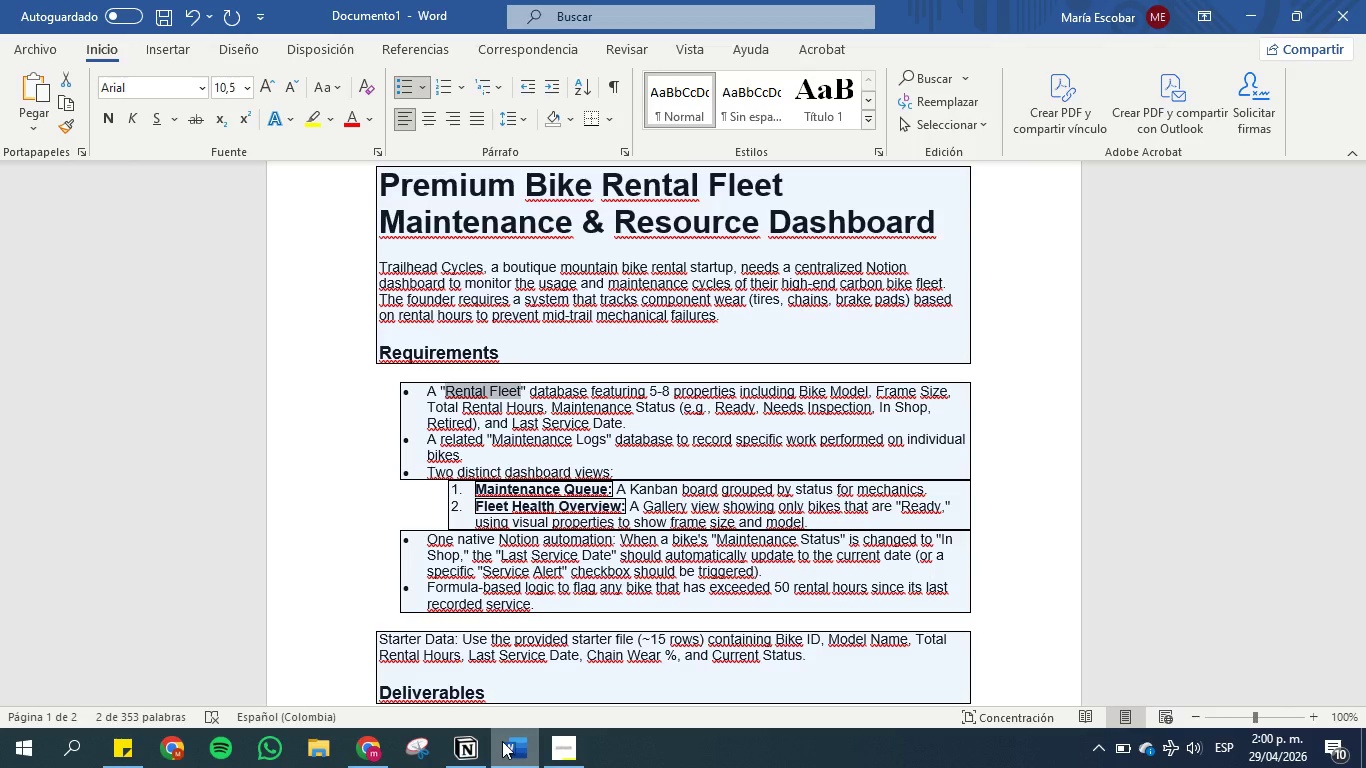 
wait(73.01)
 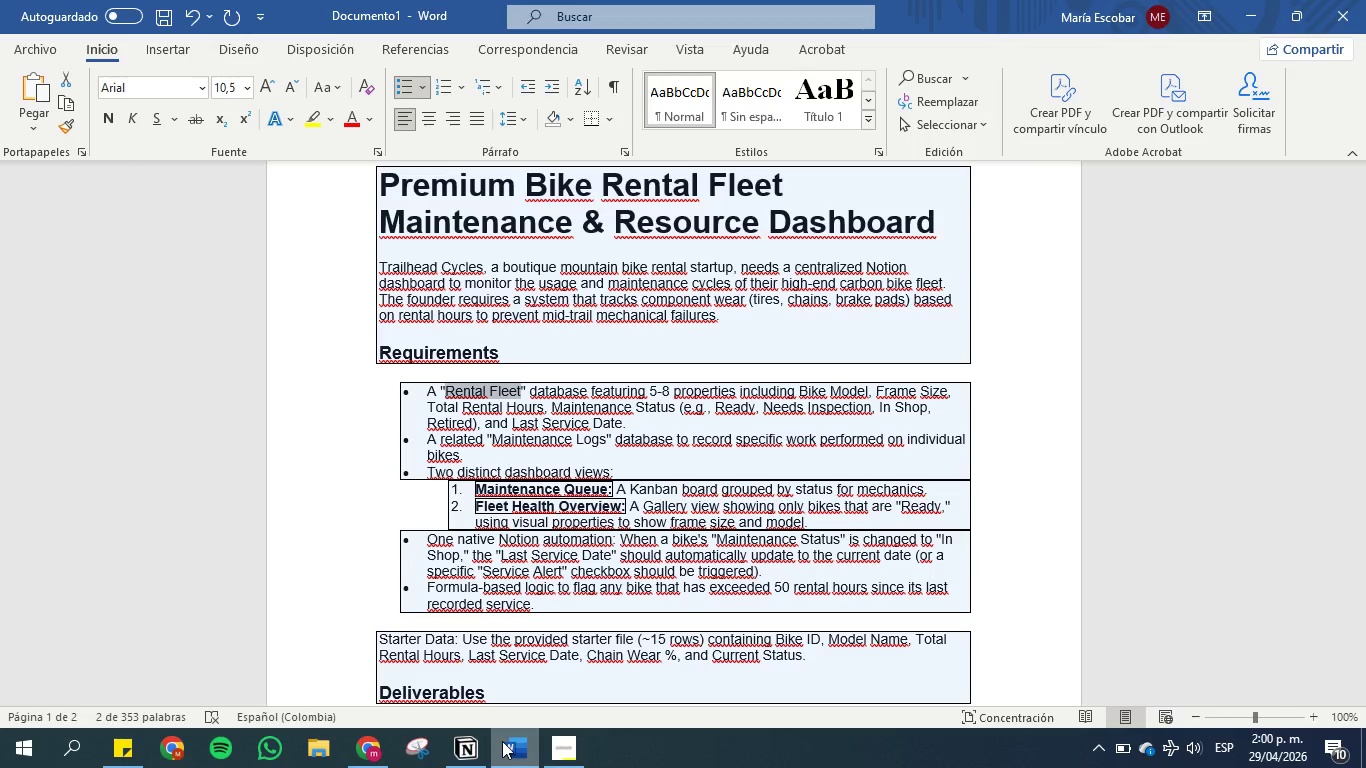 
mouse_move([432, 745])
 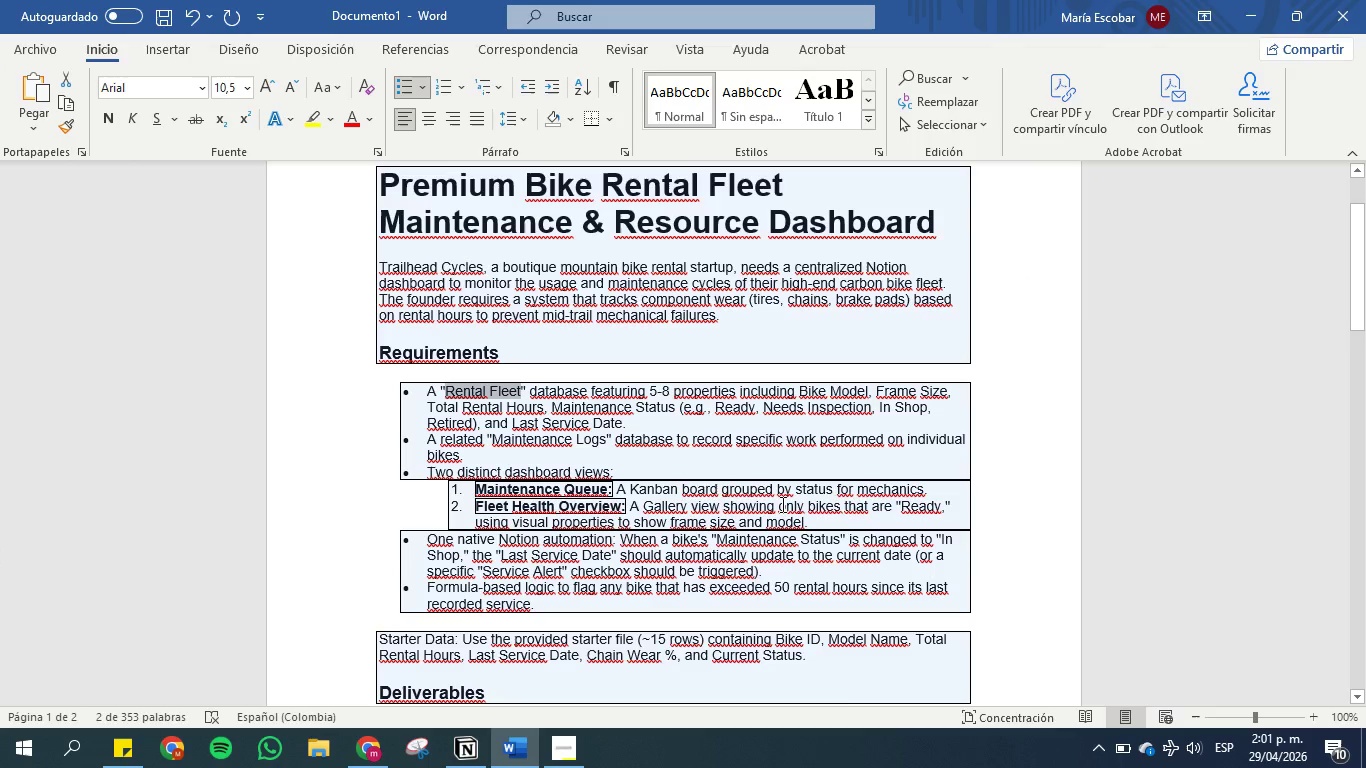 
wait(11.49)
 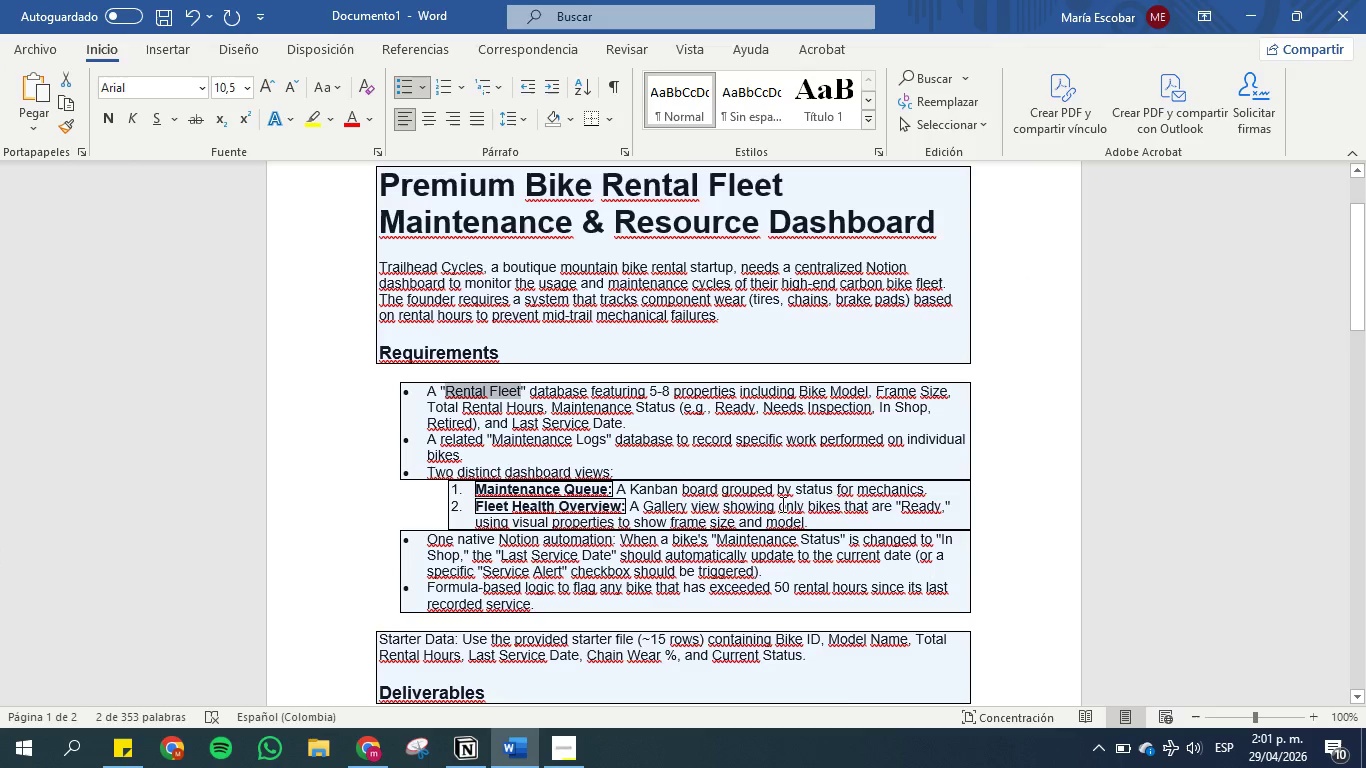 
left_click_drag(start_coordinate=[493, 439], to_coordinate=[600, 437])
 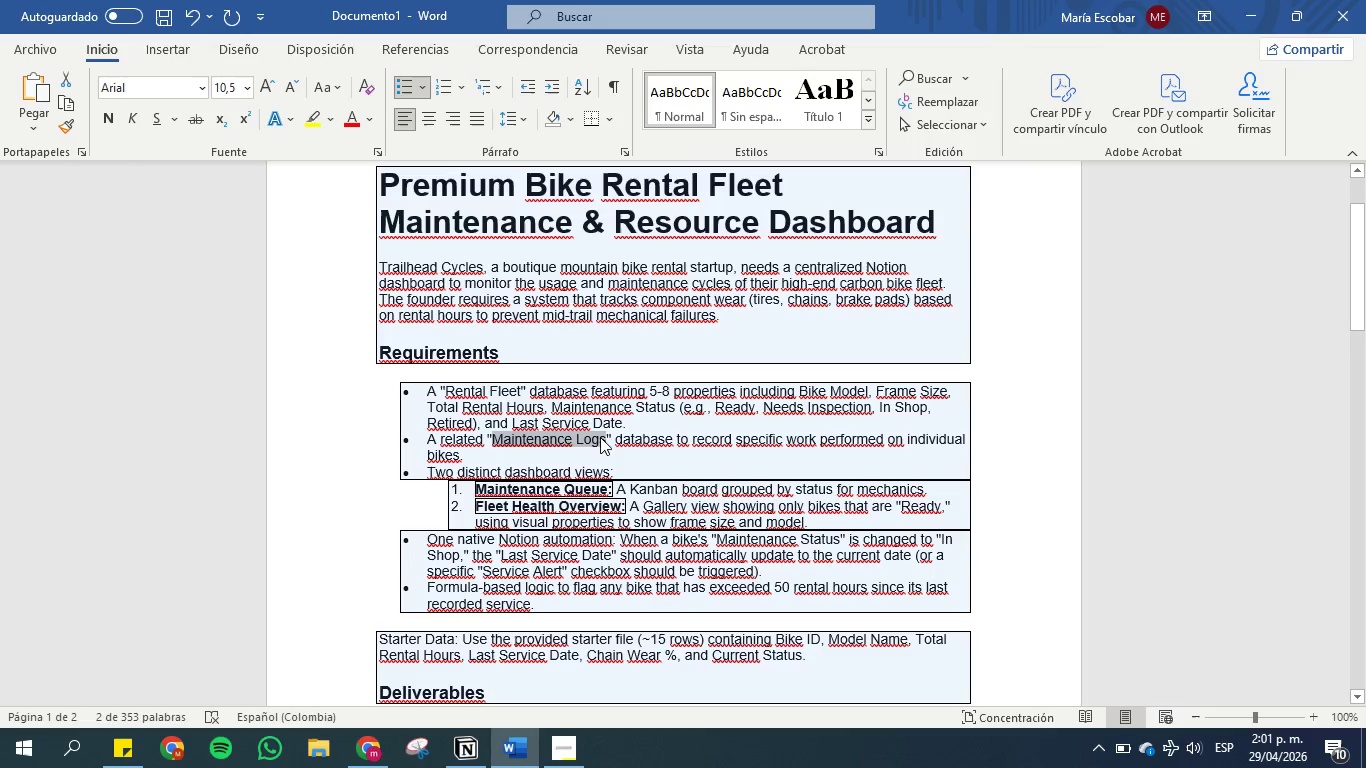 
key(Control+C)
 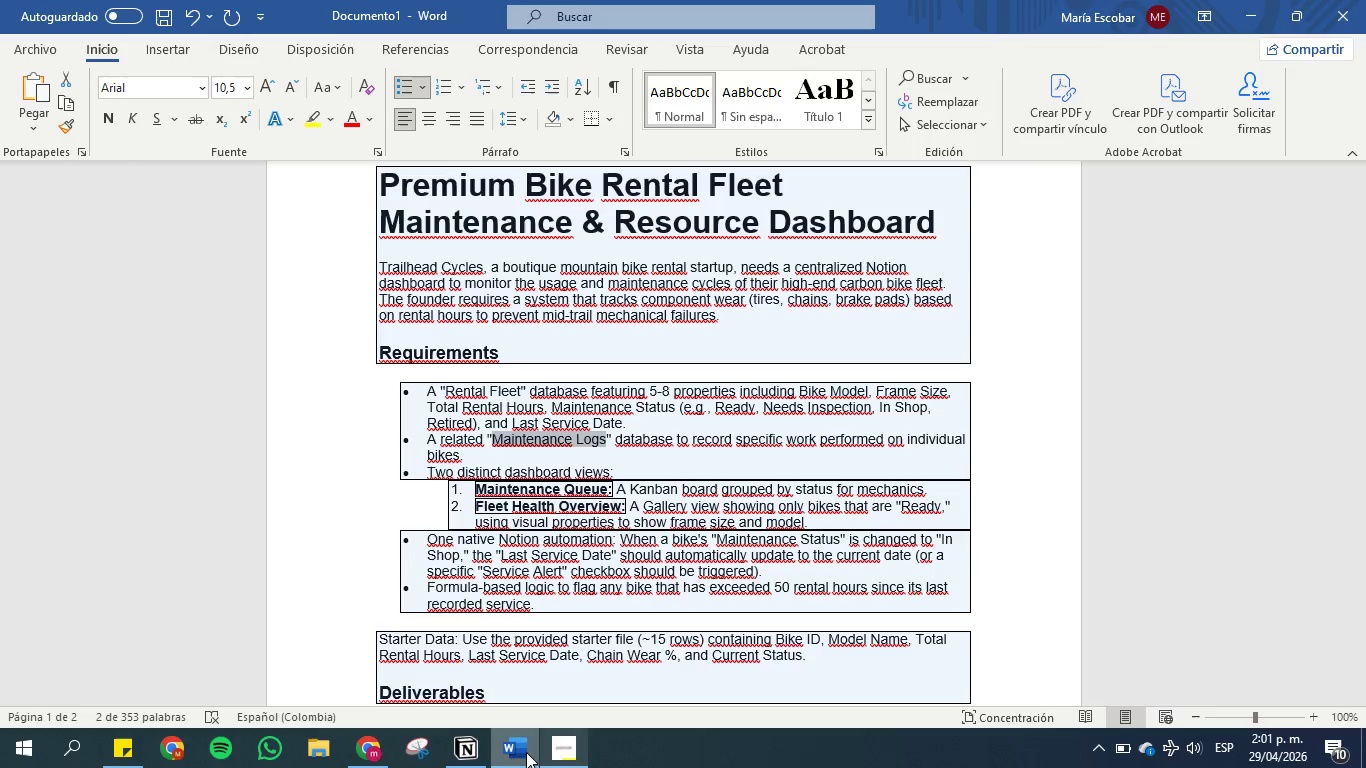 
left_click([467, 741])
 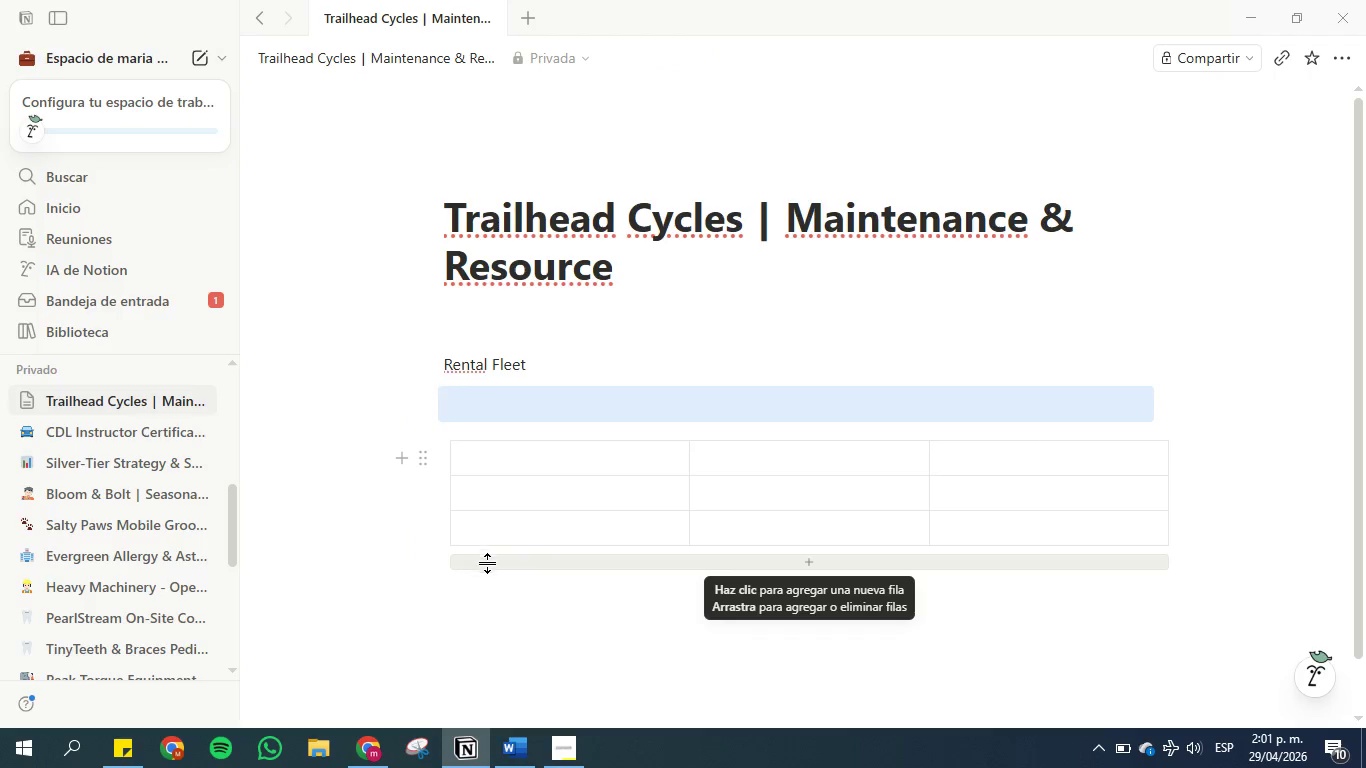 
left_click([510, 654])
 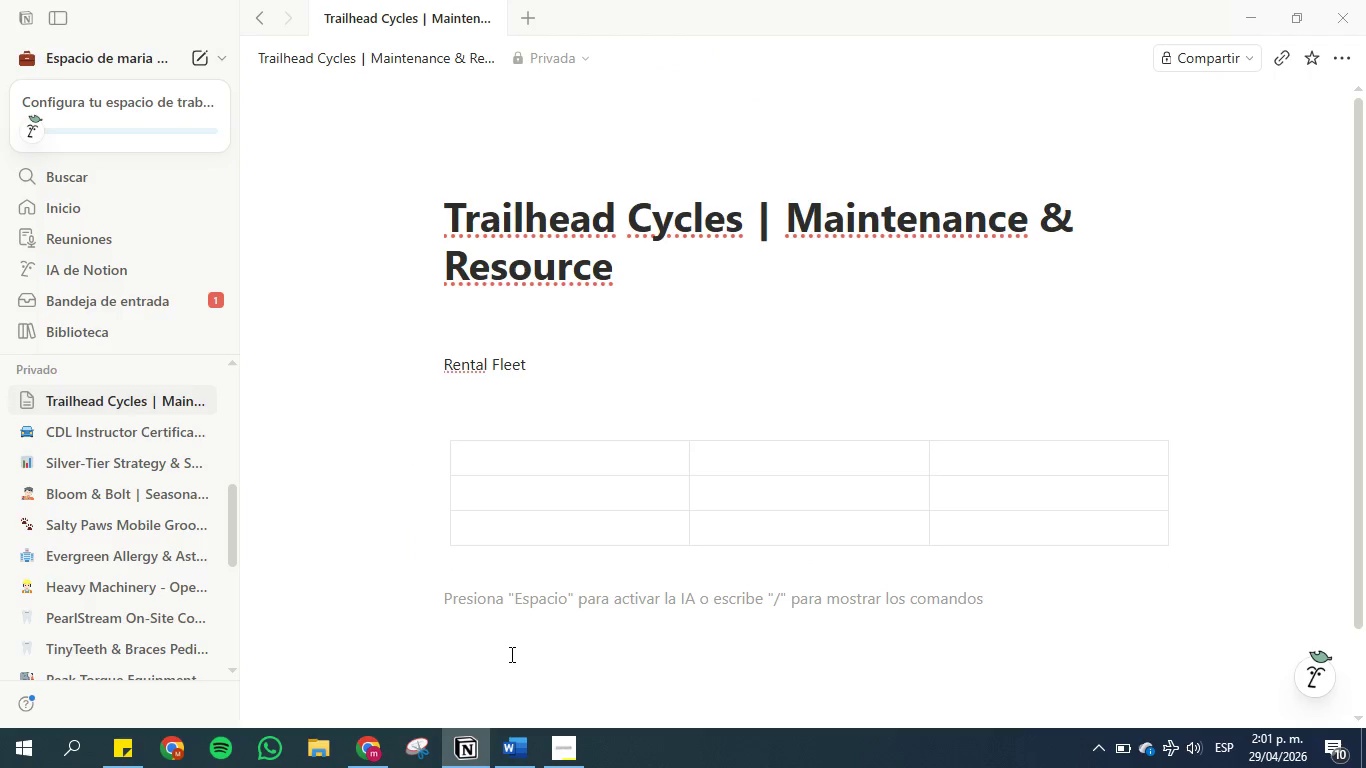 
key(Enter)
 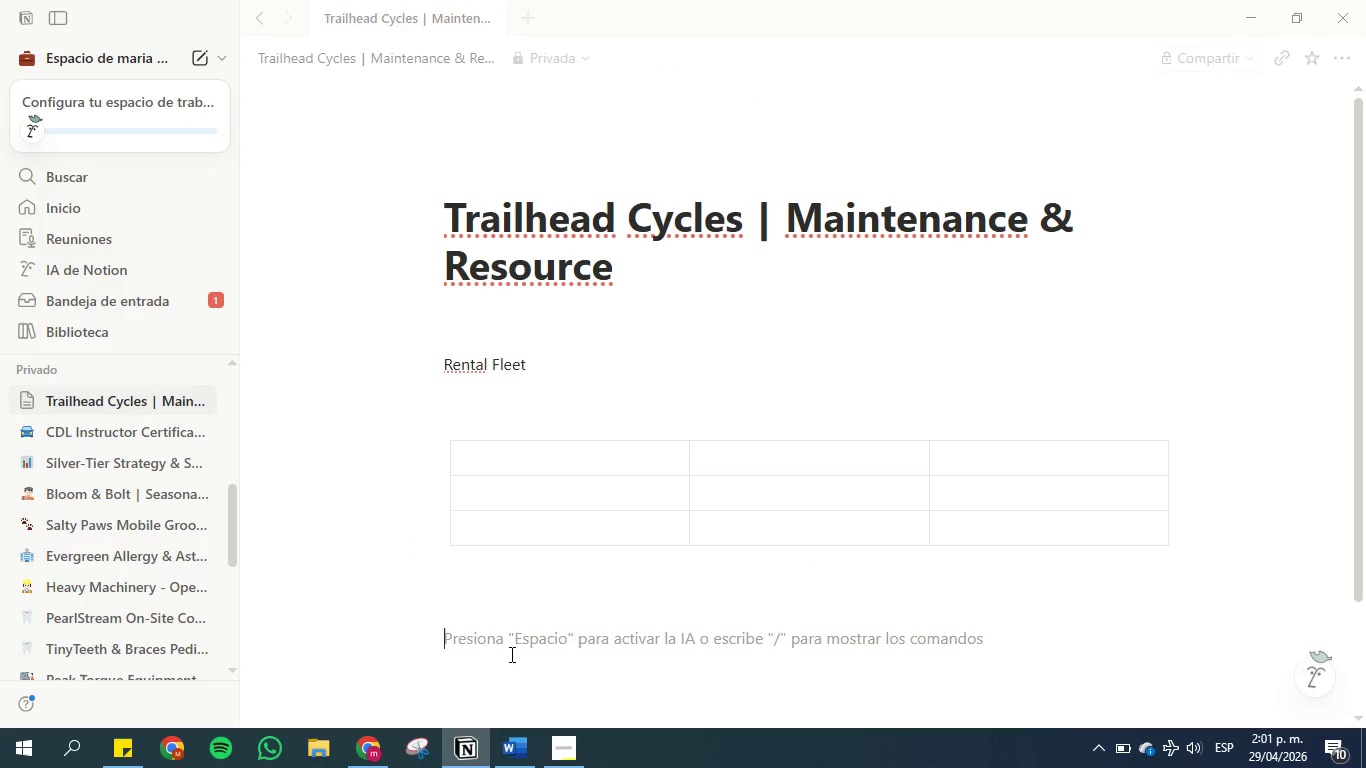 
key(Control+V)
 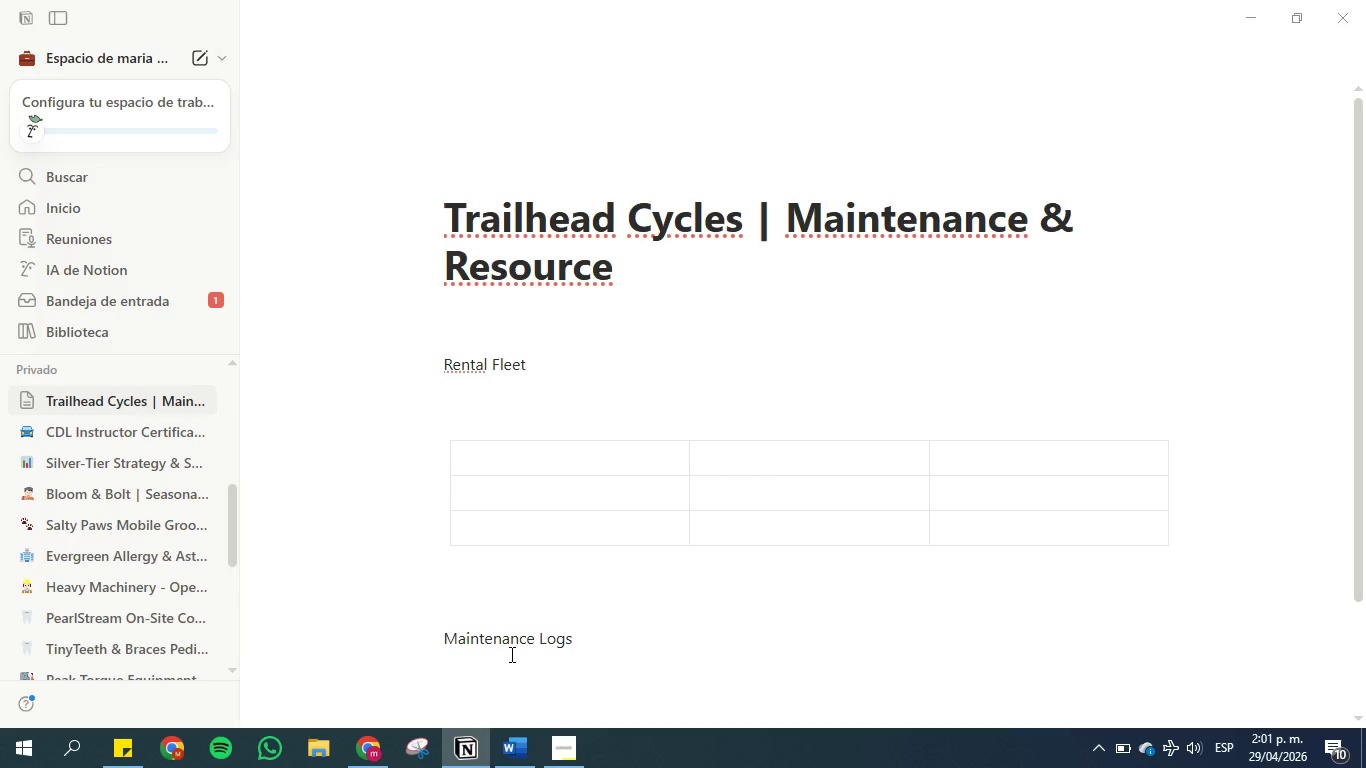 
key(Enter)
 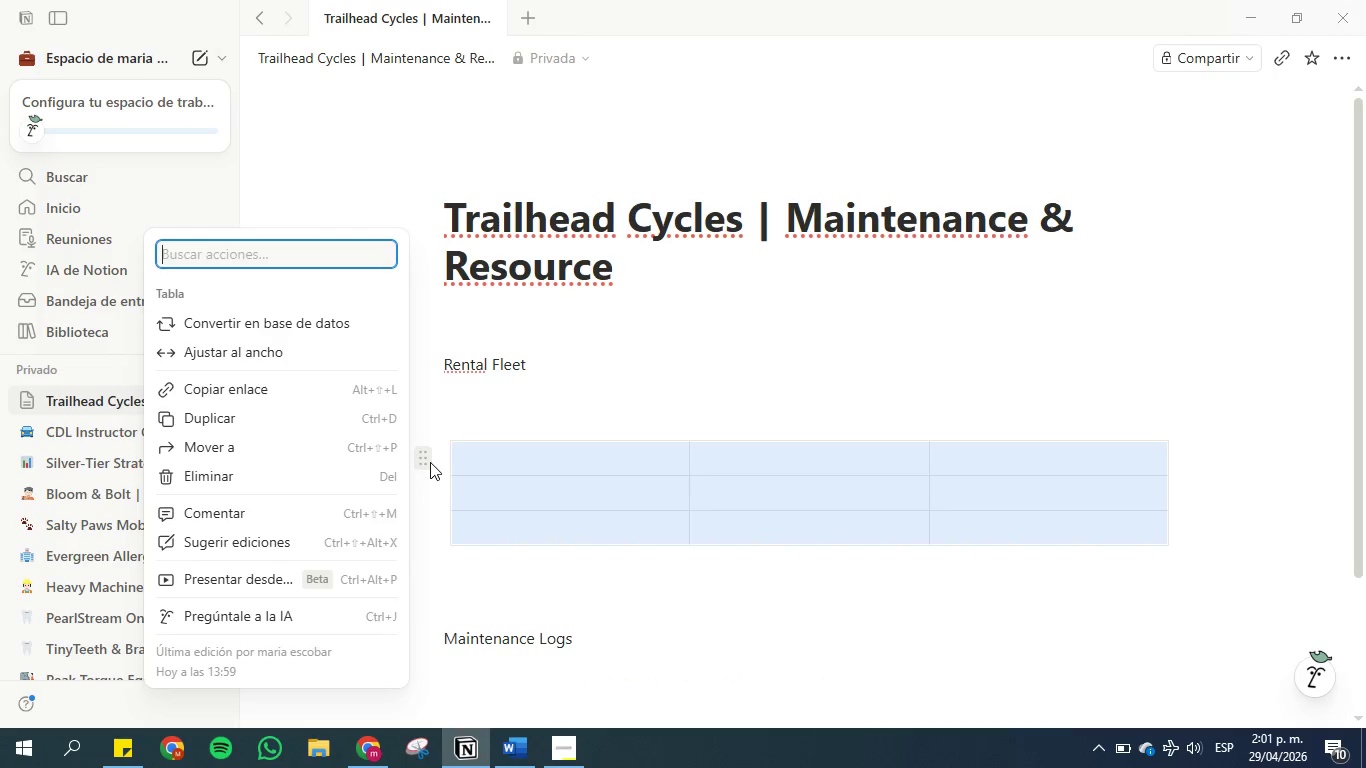 
left_click([285, 316])
 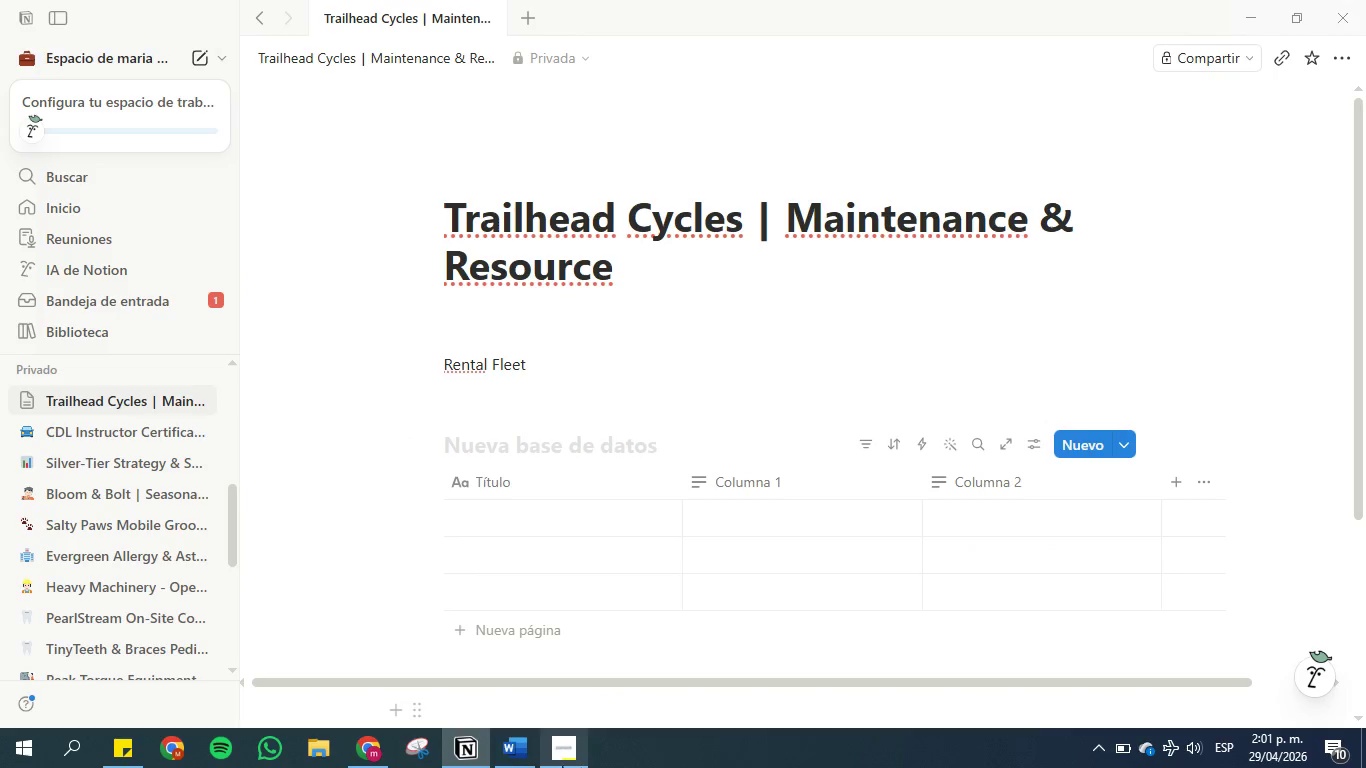 
left_click([511, 746])
 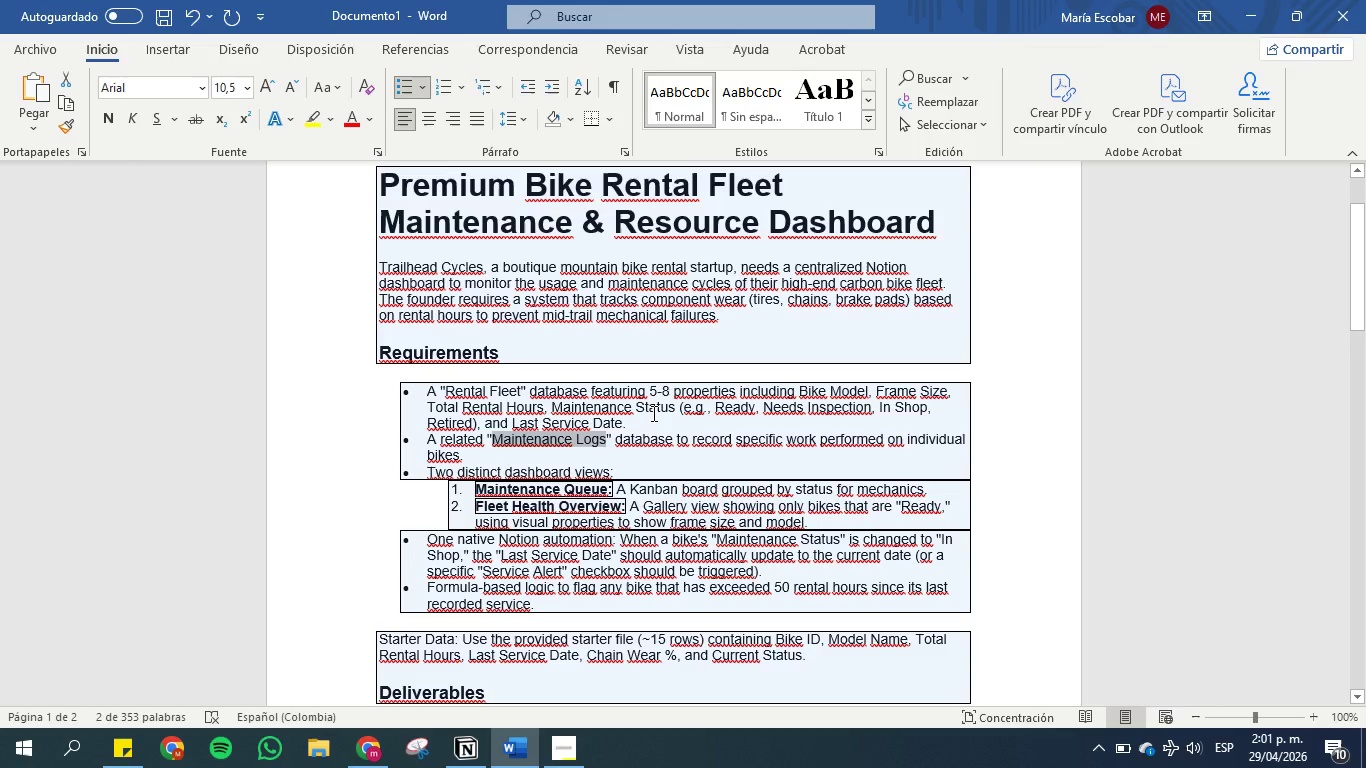 
wait(8.23)
 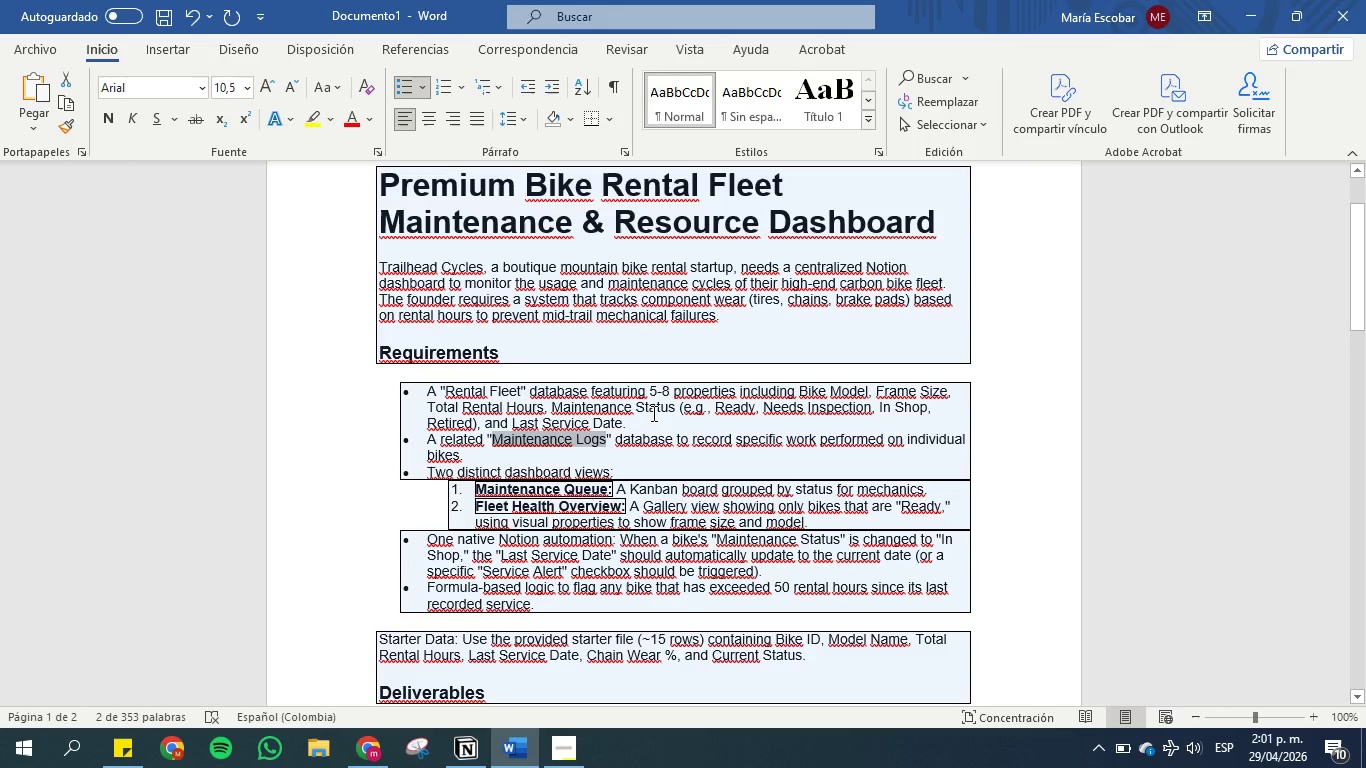 
left_click([1245, 19])
 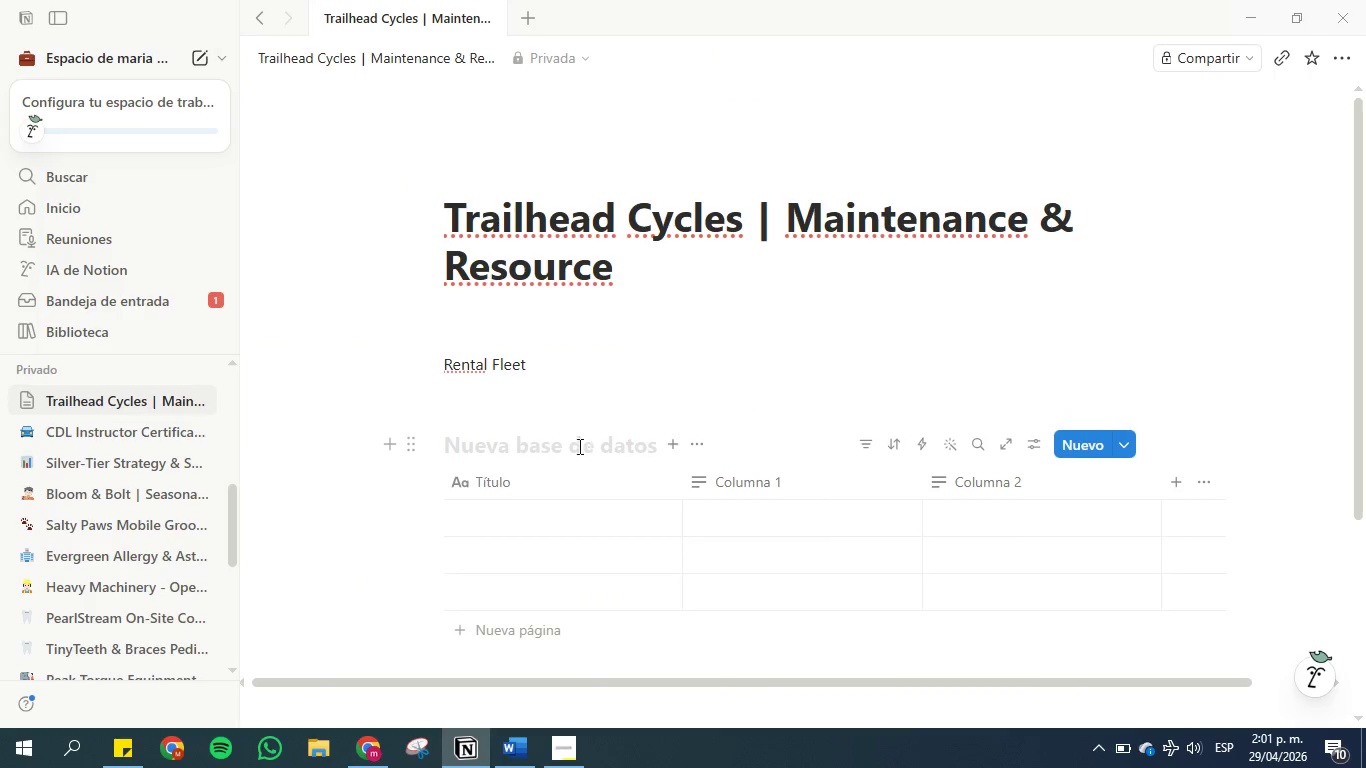 
scroll: coordinate [535, 659], scroll_direction: down, amount: 1.0
 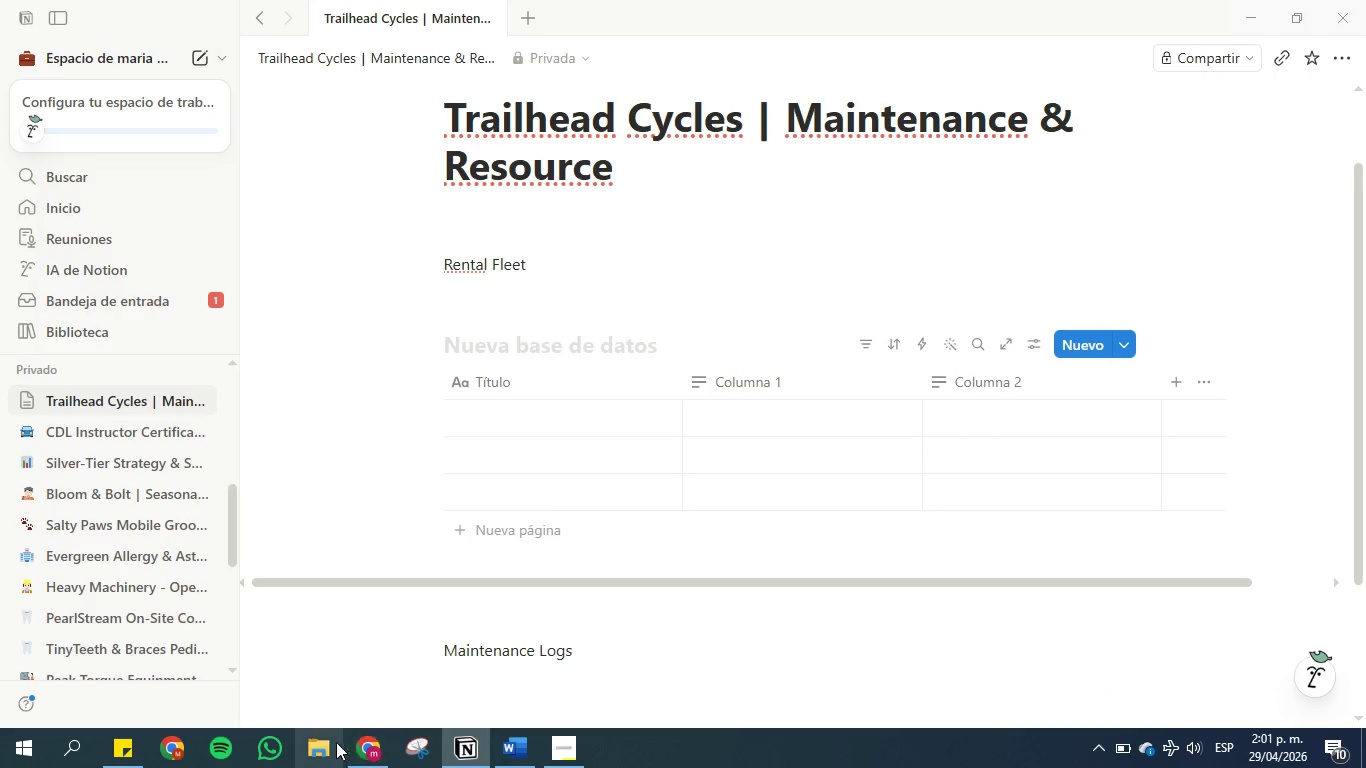 
left_click([319, 749])
 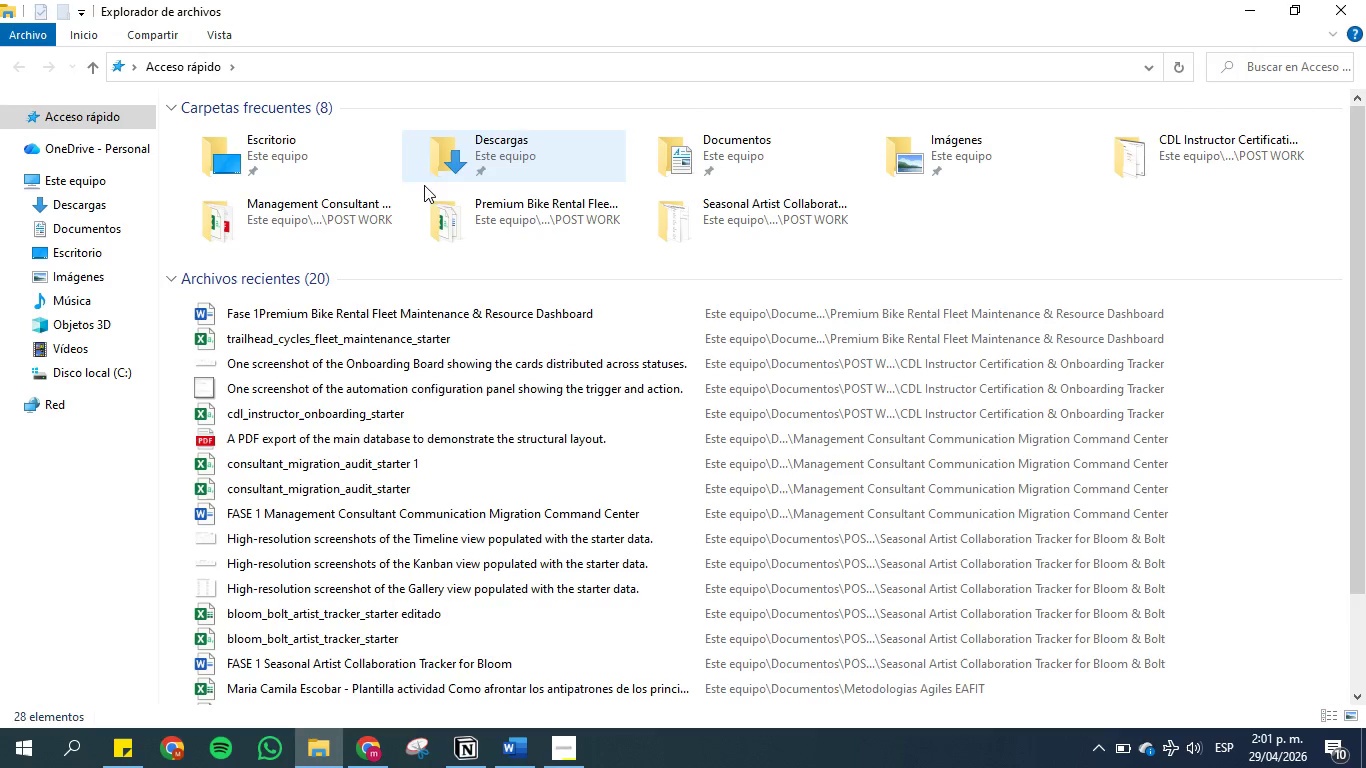 
left_click([115, 235])
 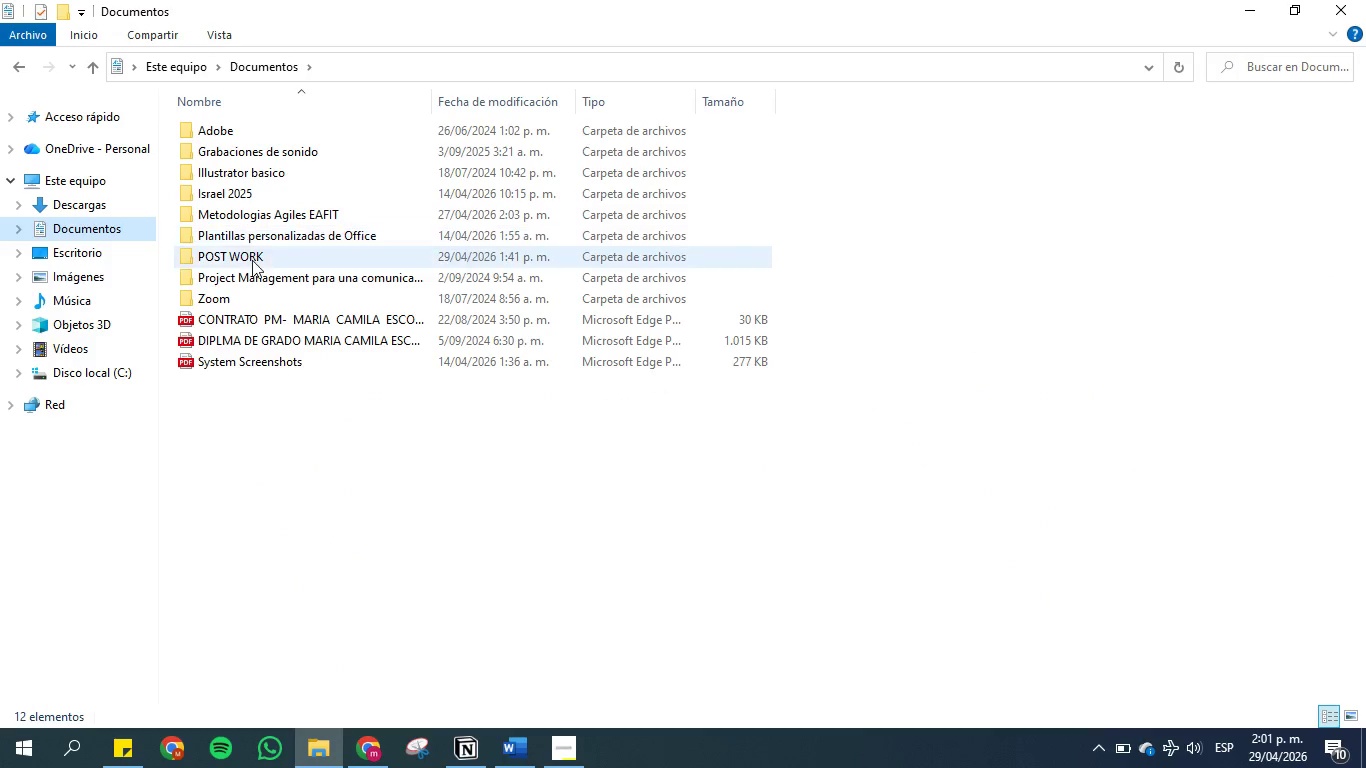 
left_click([252, 264])
 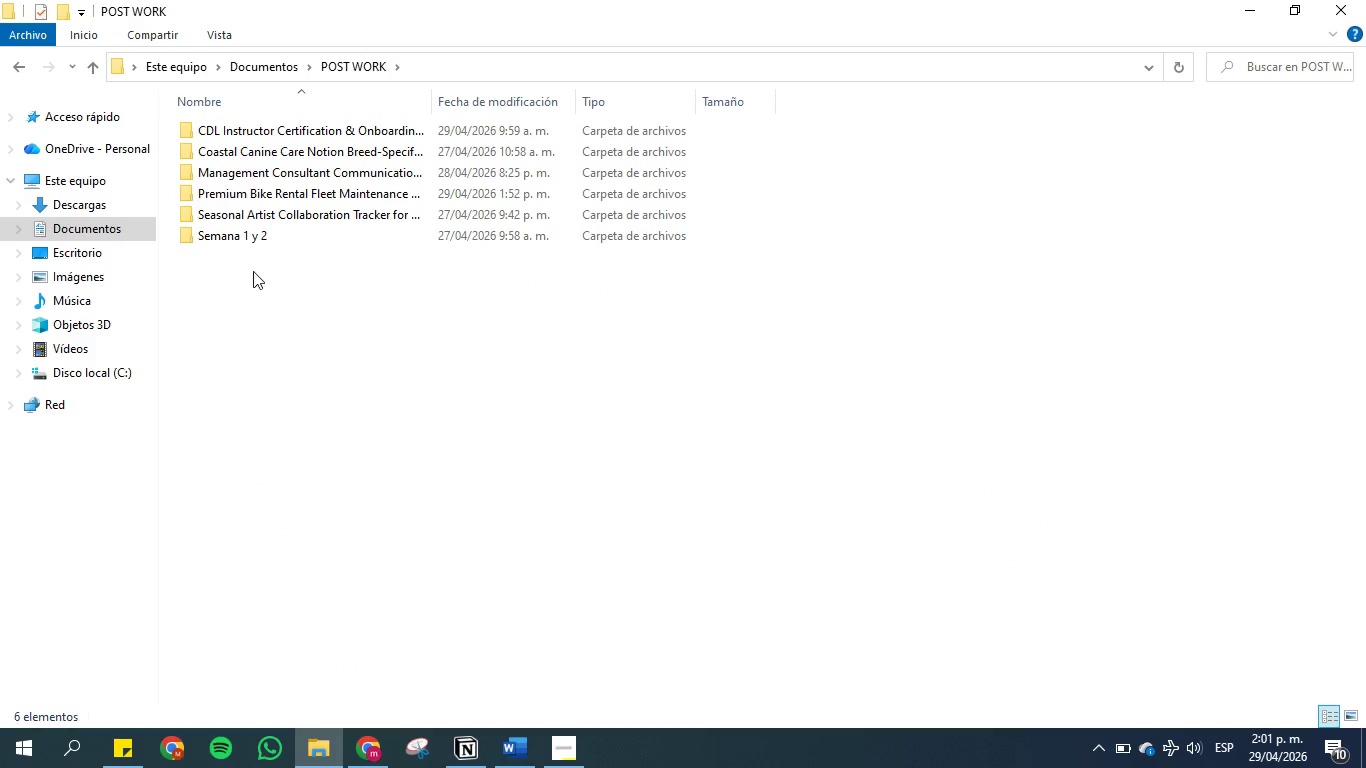 
right_click([270, 312])
 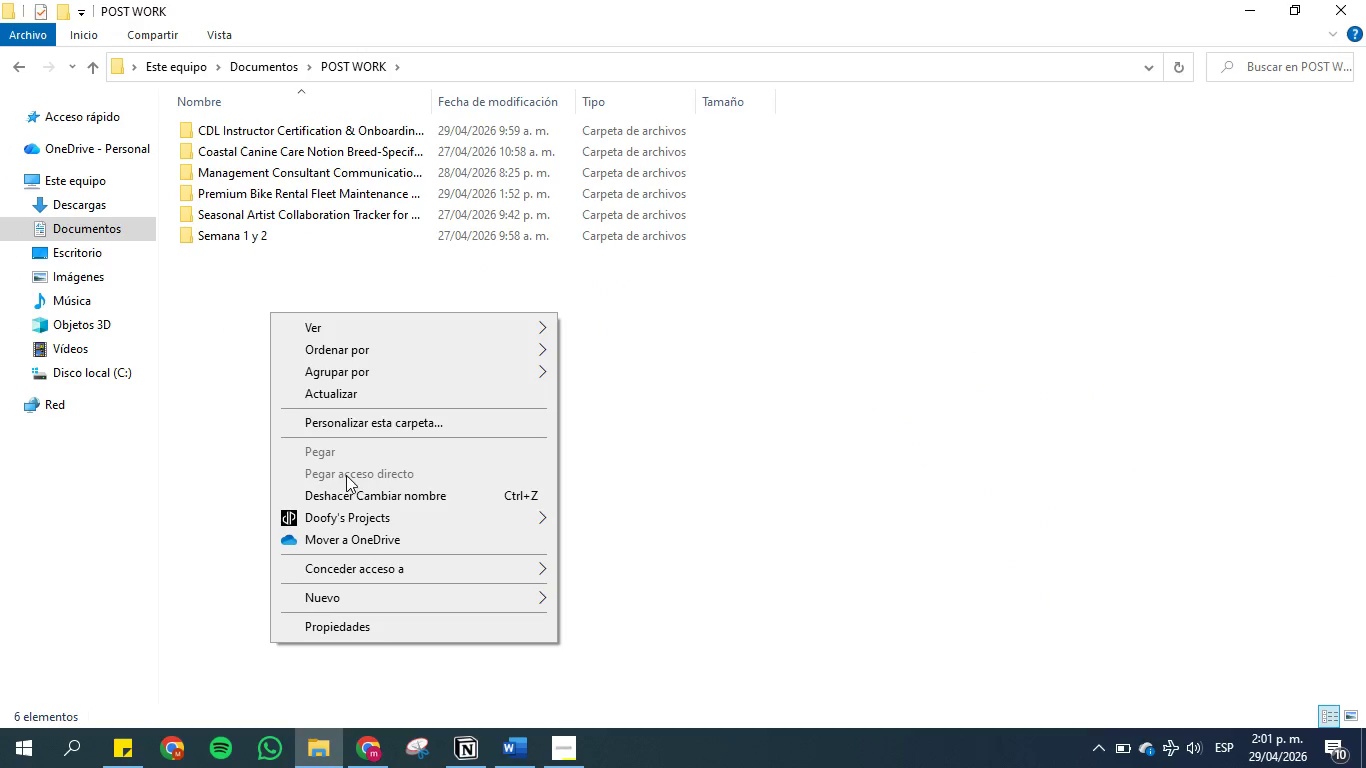 
mouse_move([414, 580])
 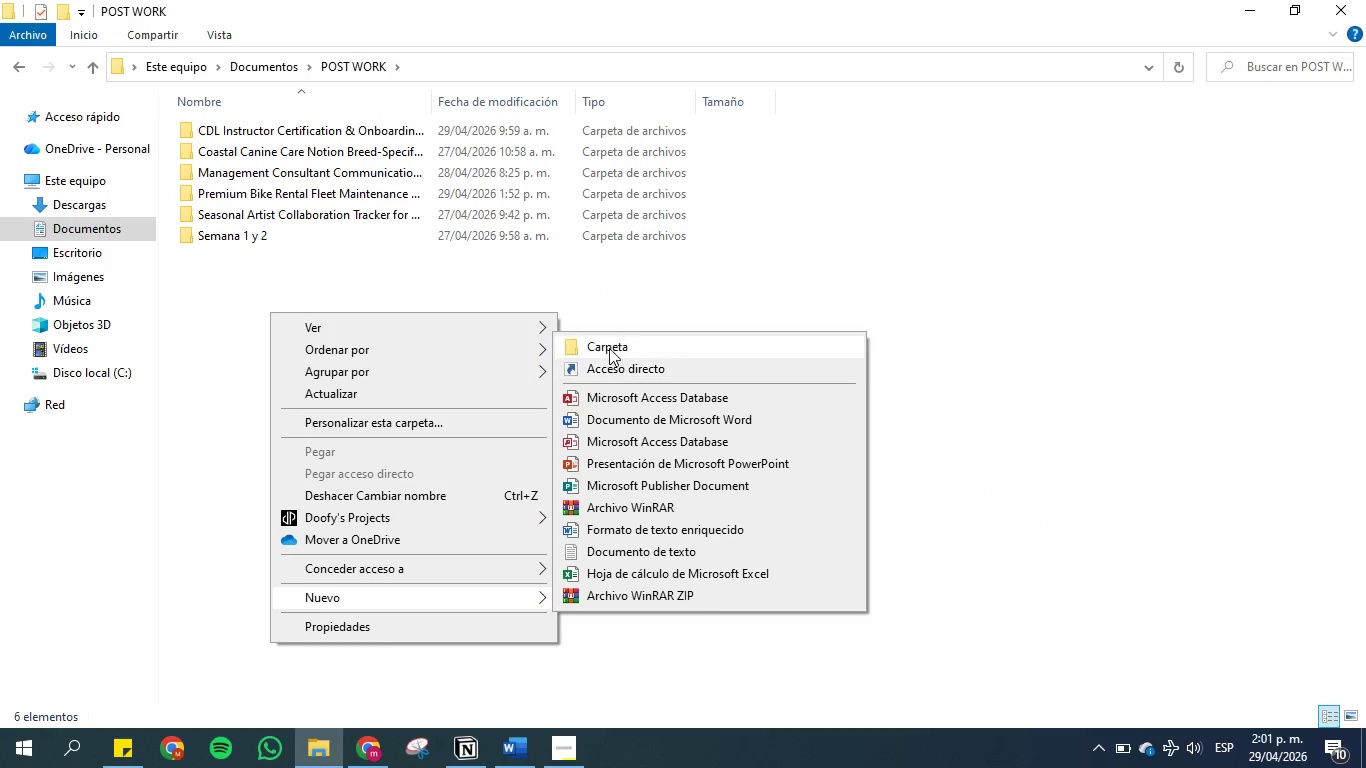 
left_click([609, 344])
 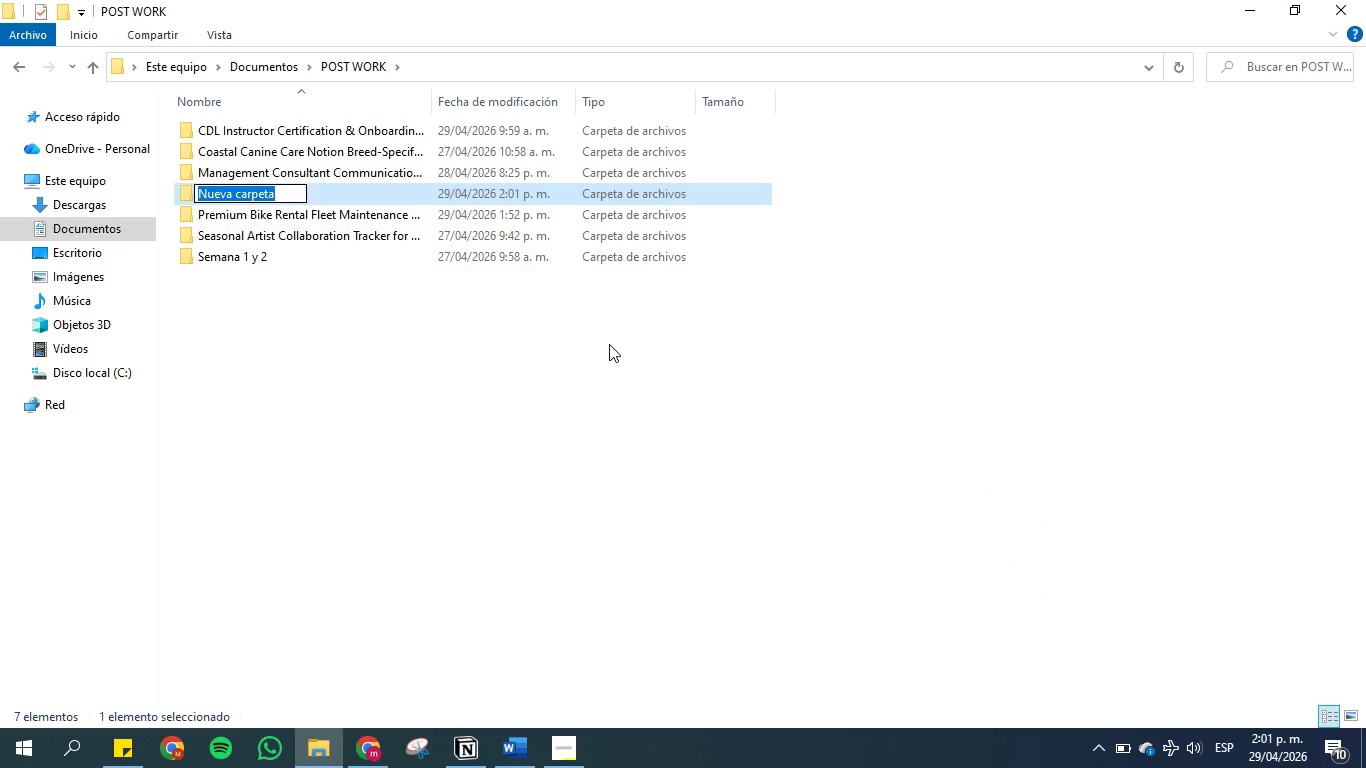 
type(Semana 3 )
 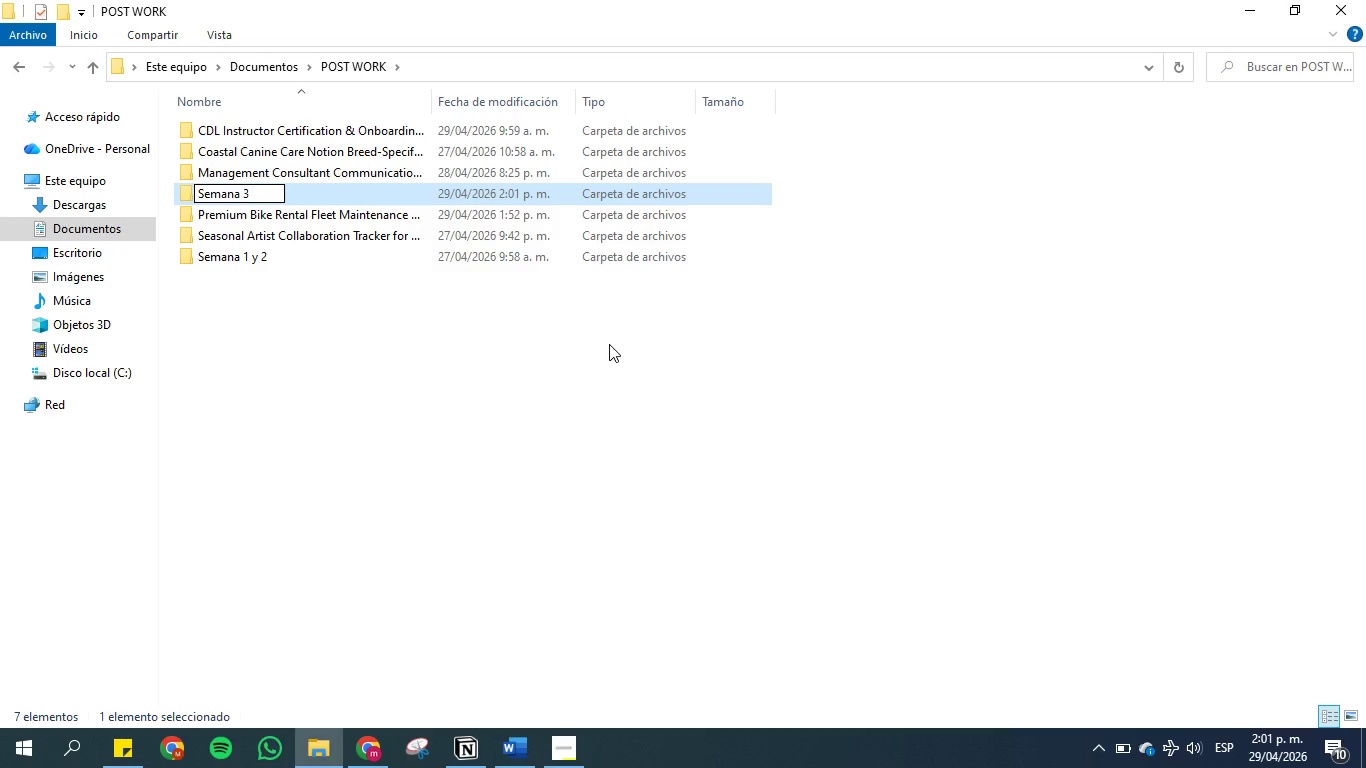 
key(Enter)
 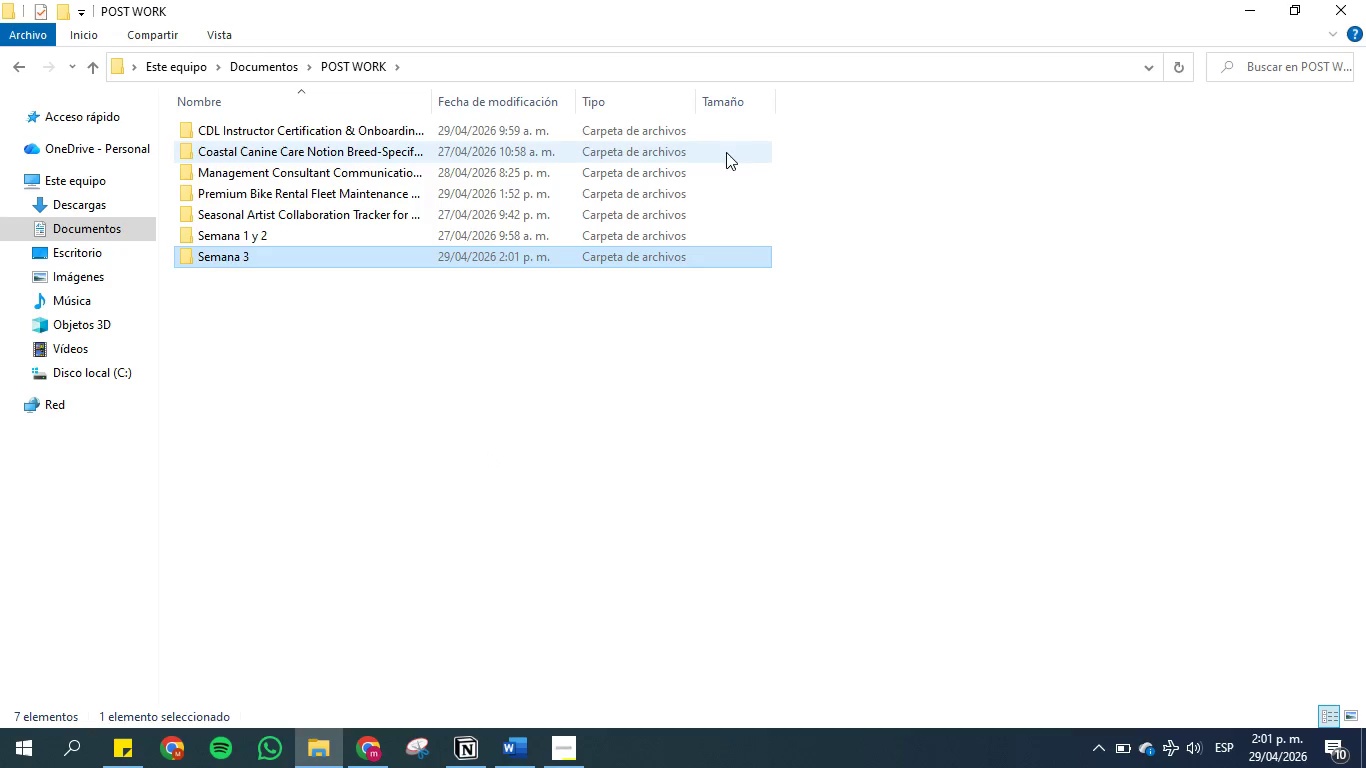 
left_click_drag(start_coordinate=[830, 133], to_coordinate=[620, 170])
 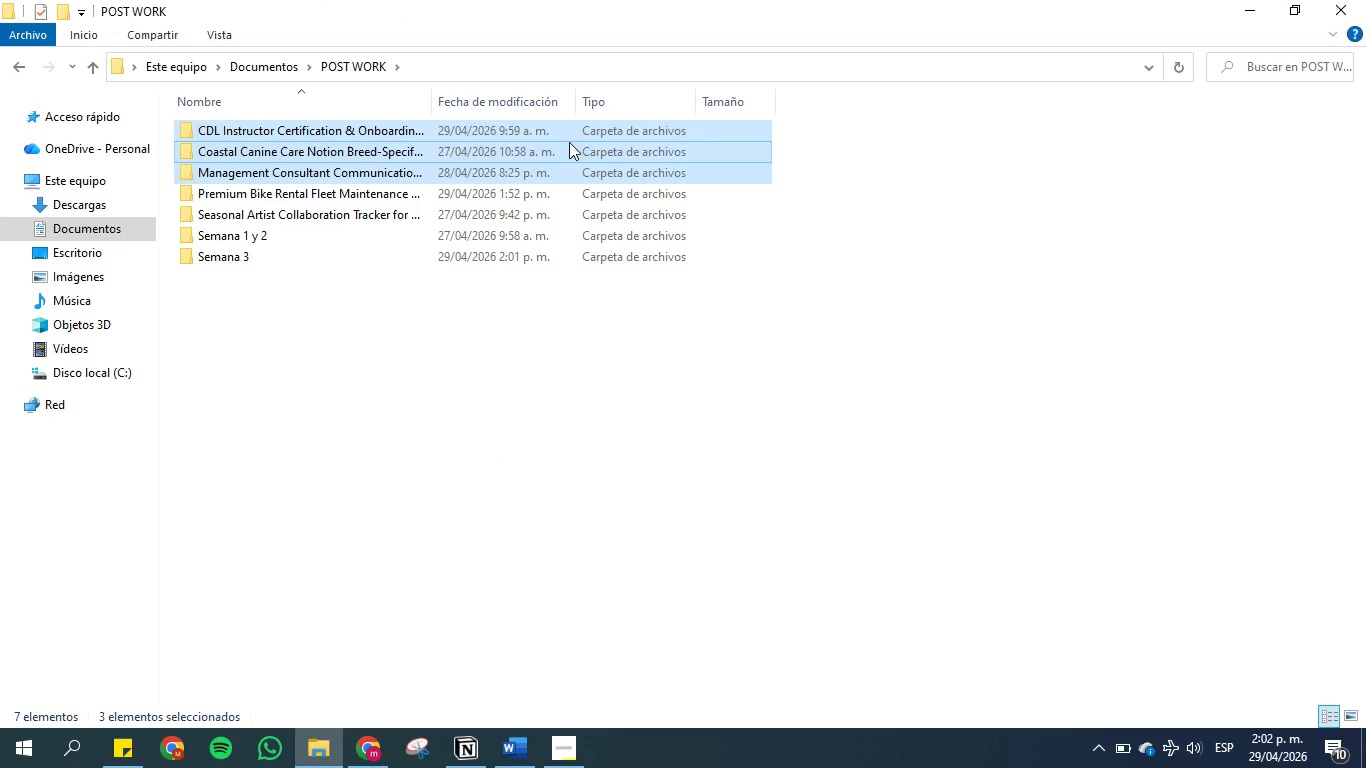 
left_click_drag(start_coordinate=[570, 142], to_coordinate=[267, 247])
 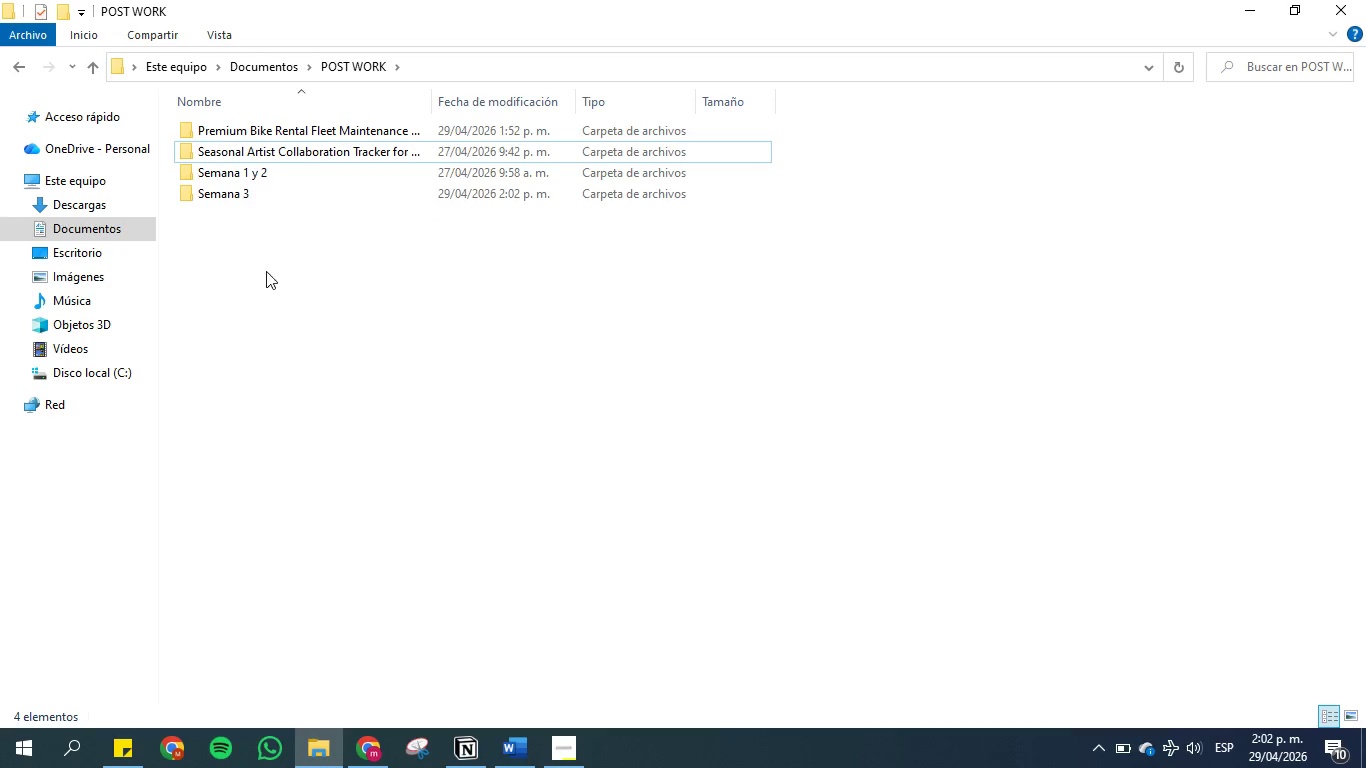 
left_click([266, 284])
 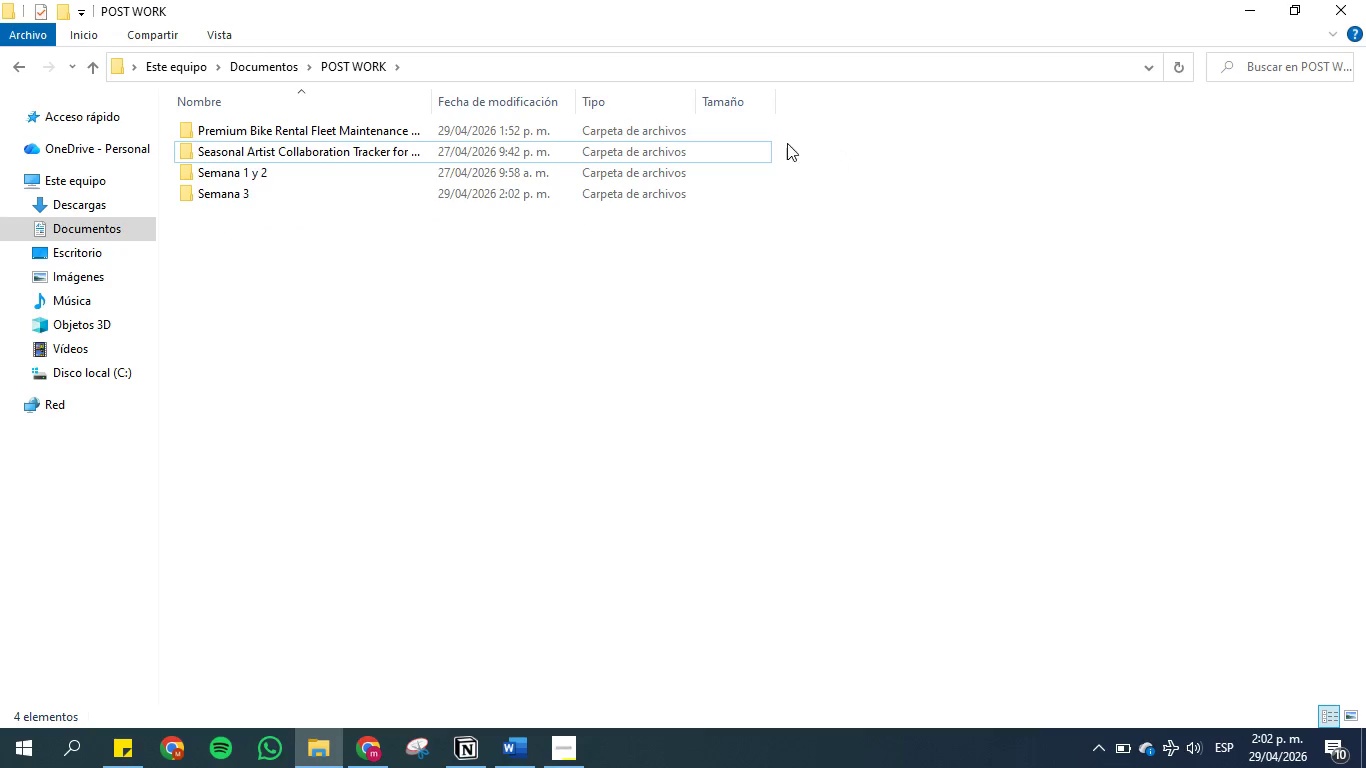 
left_click_drag(start_coordinate=[727, 156], to_coordinate=[441, 144])
 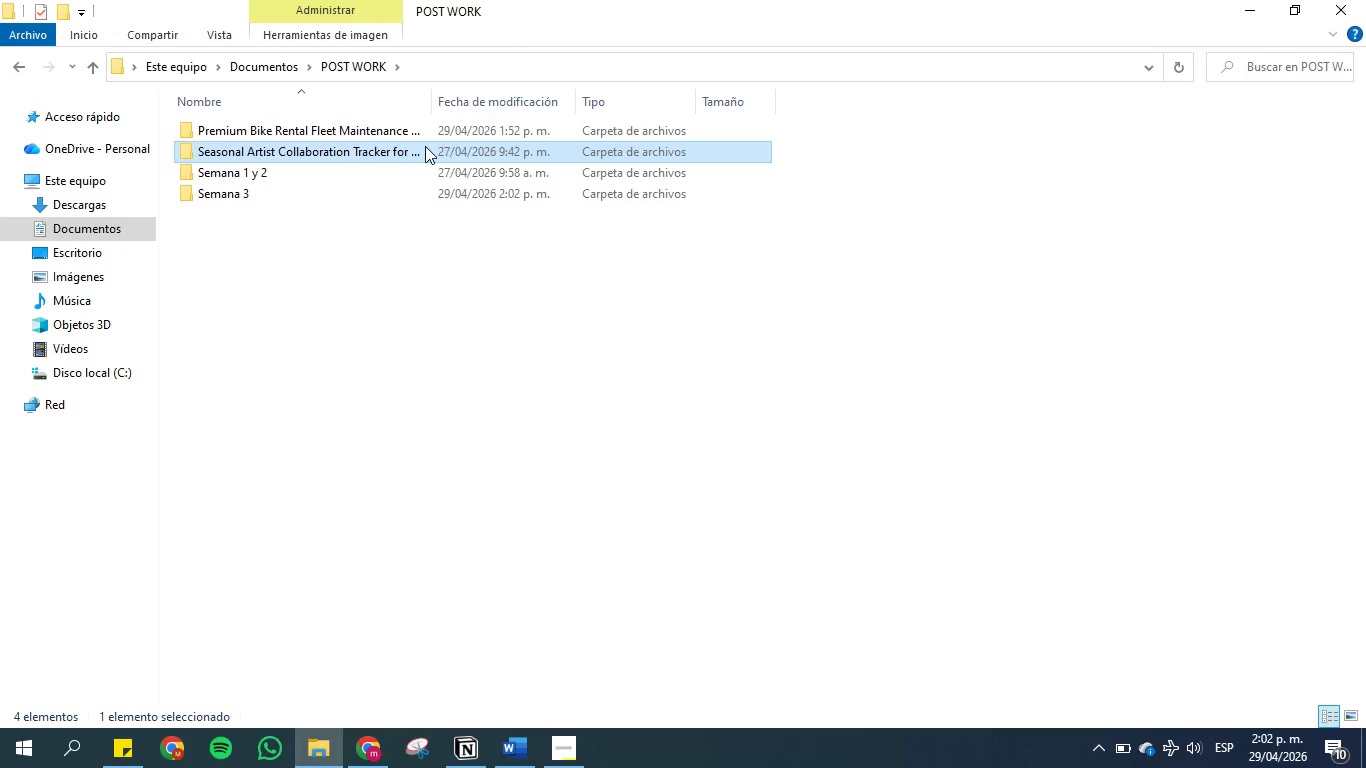 
left_click_drag(start_coordinate=[425, 146], to_coordinate=[332, 193])
 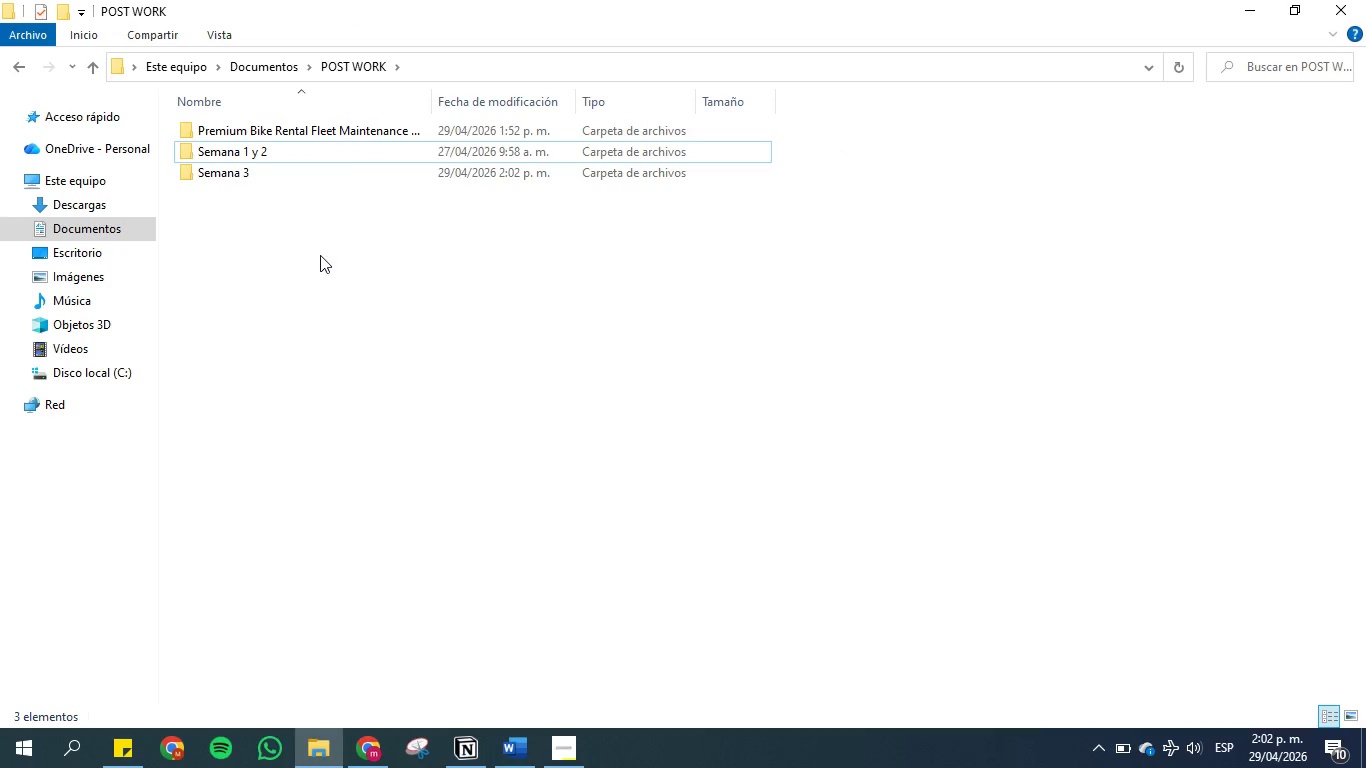 
left_click([318, 258])
 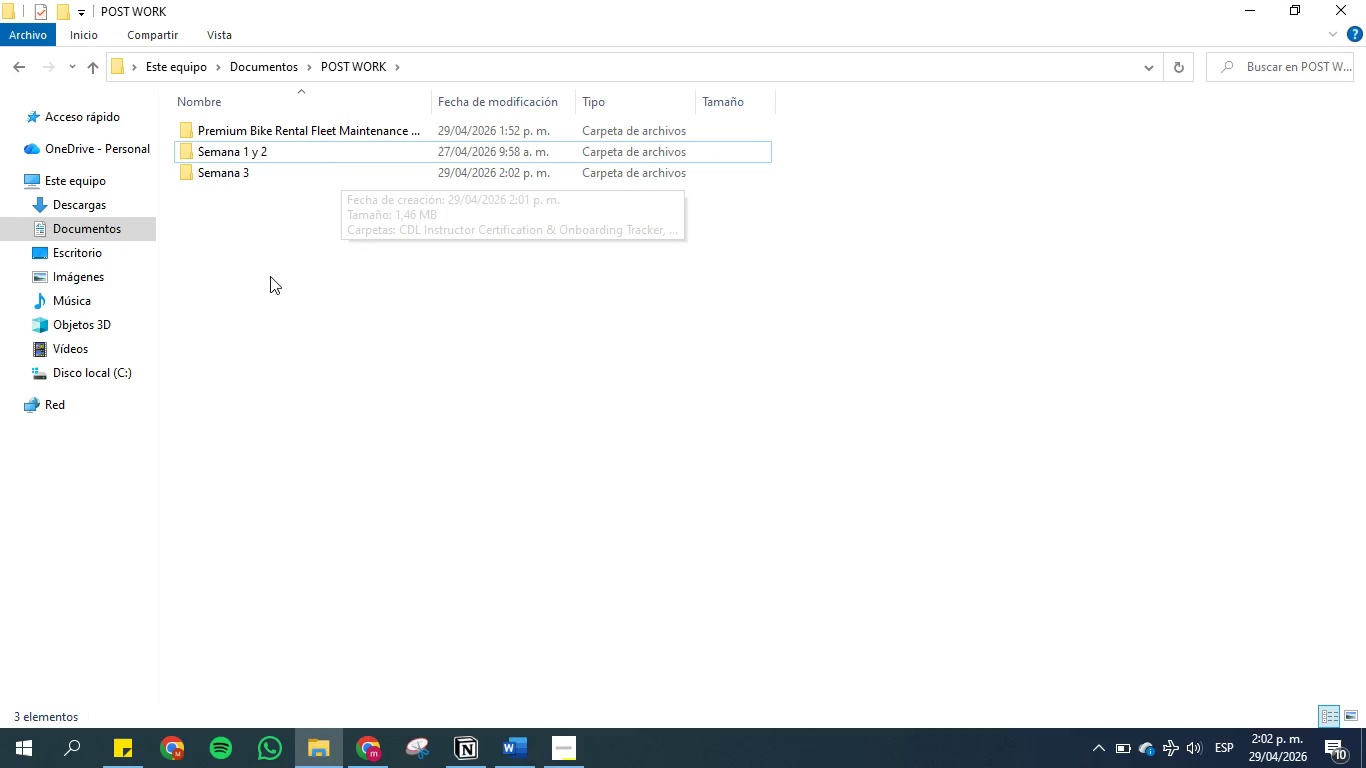 
wait(9.53)
 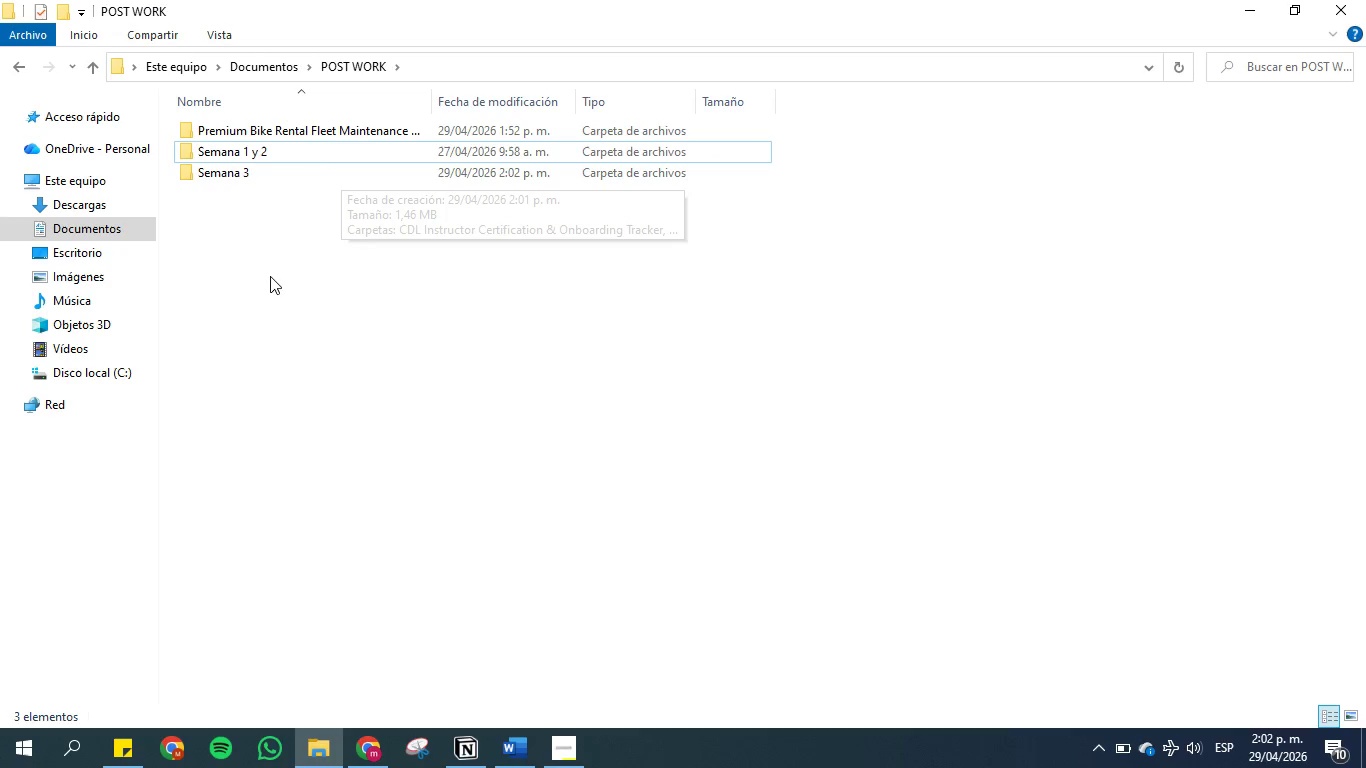 
double_click([257, 127])
 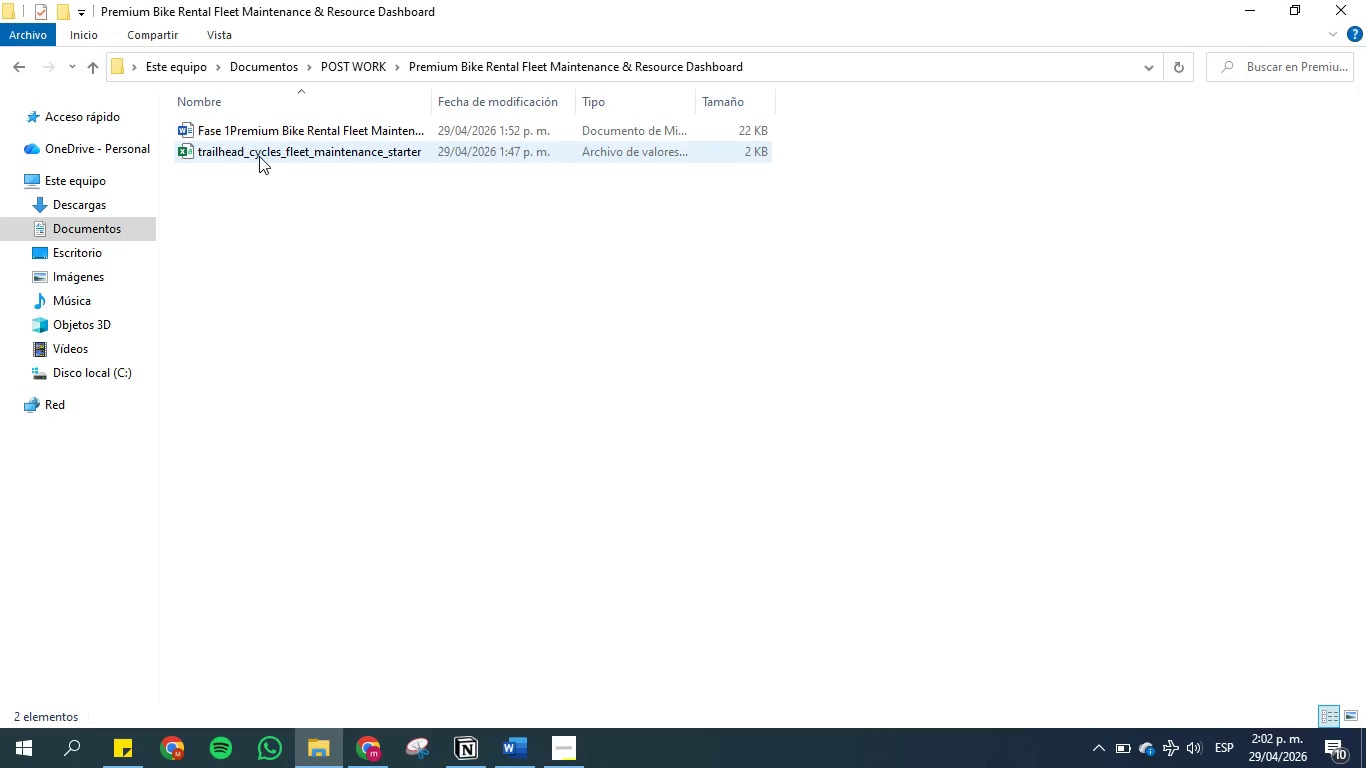 
double_click([259, 156])
 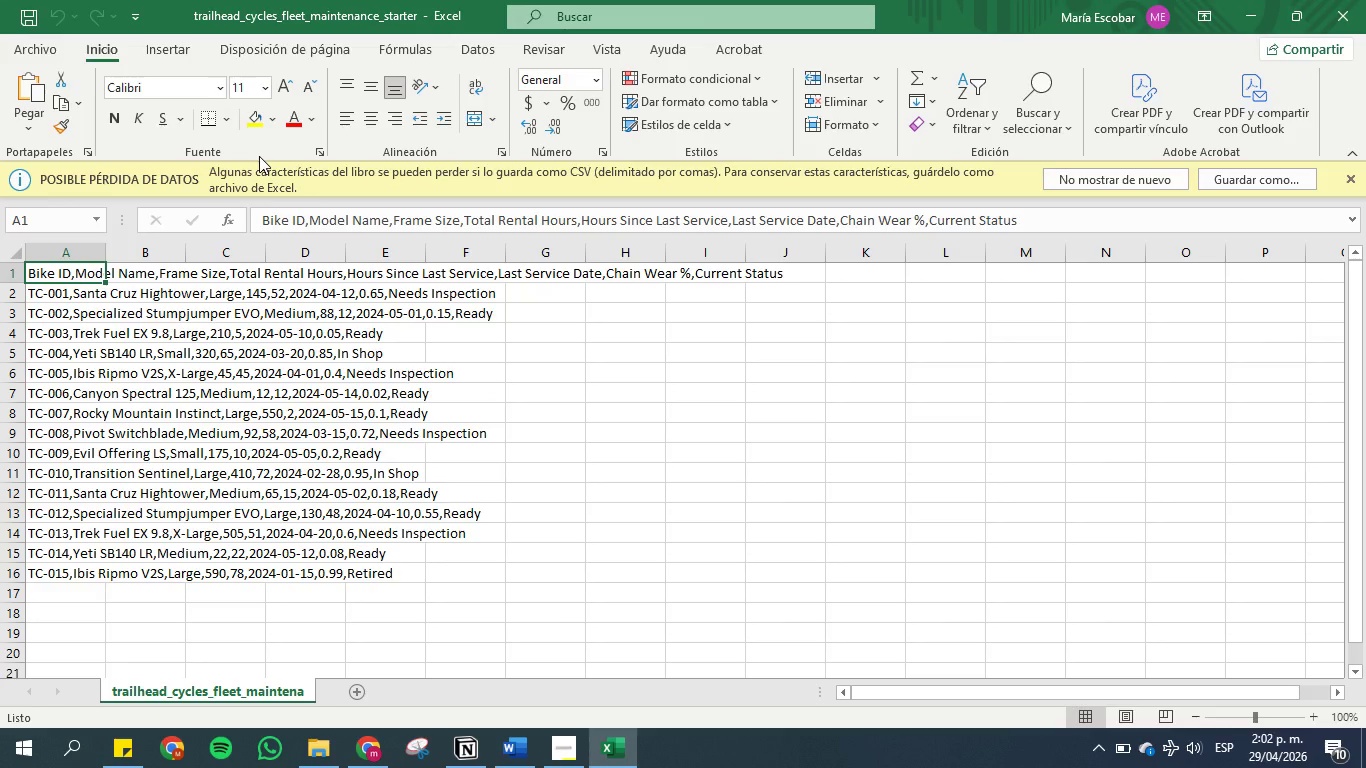 
wait(8.11)
 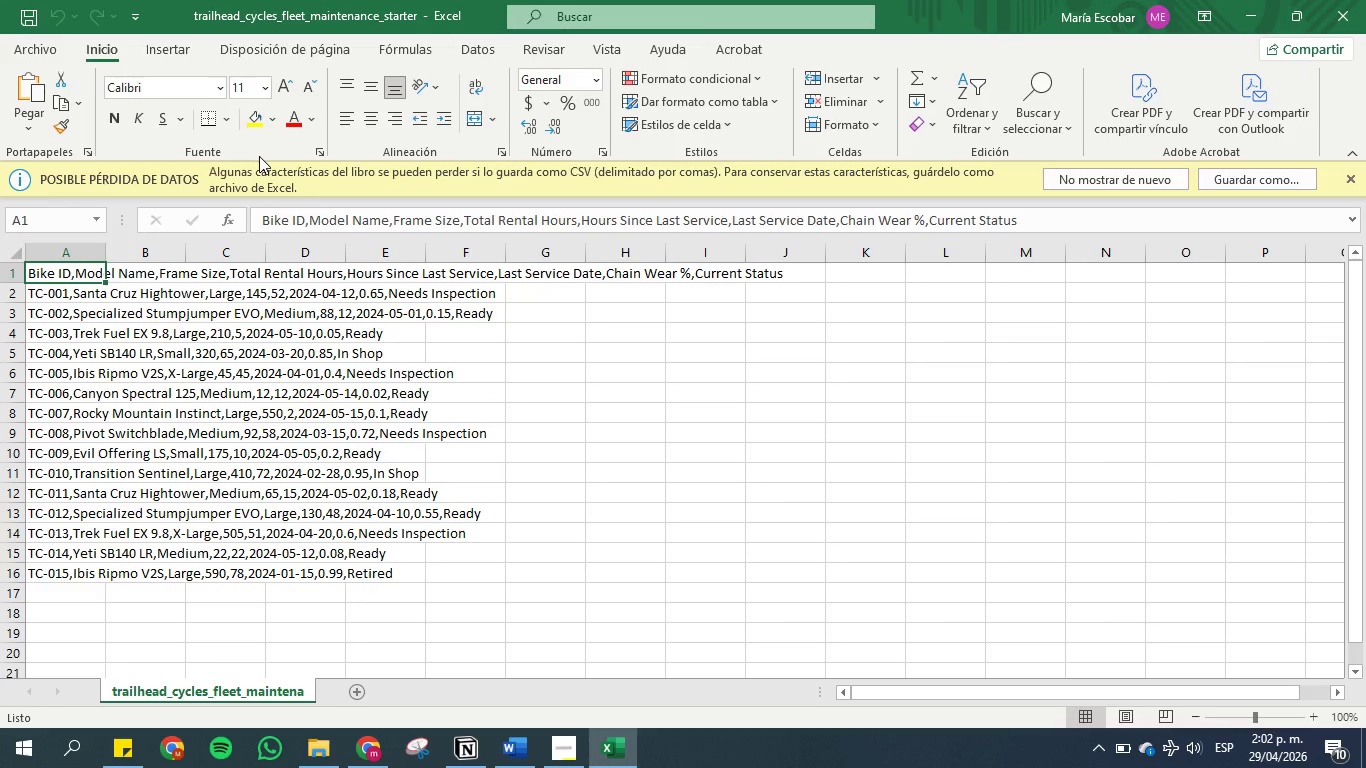 
left_click_drag(start_coordinate=[44, 578], to_coordinate=[32, 277])
 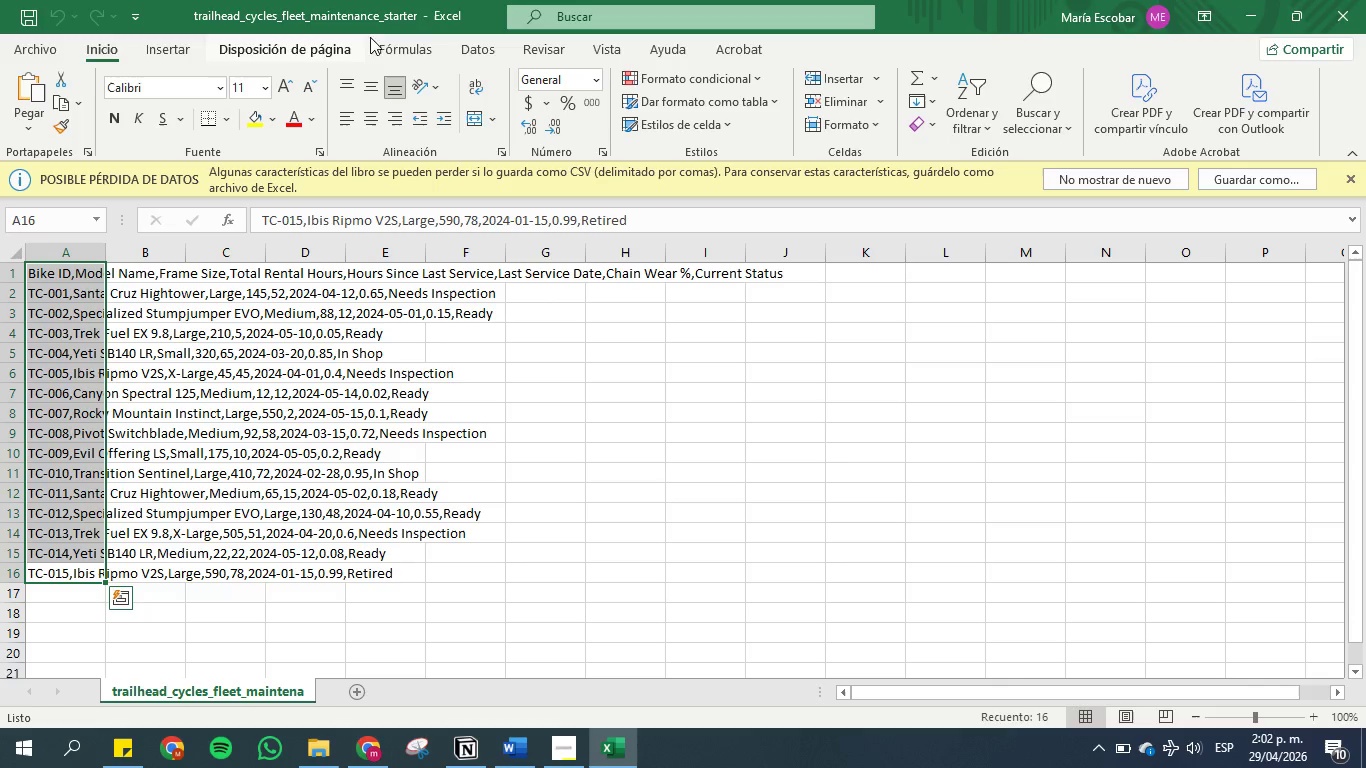 
left_click([490, 49])
 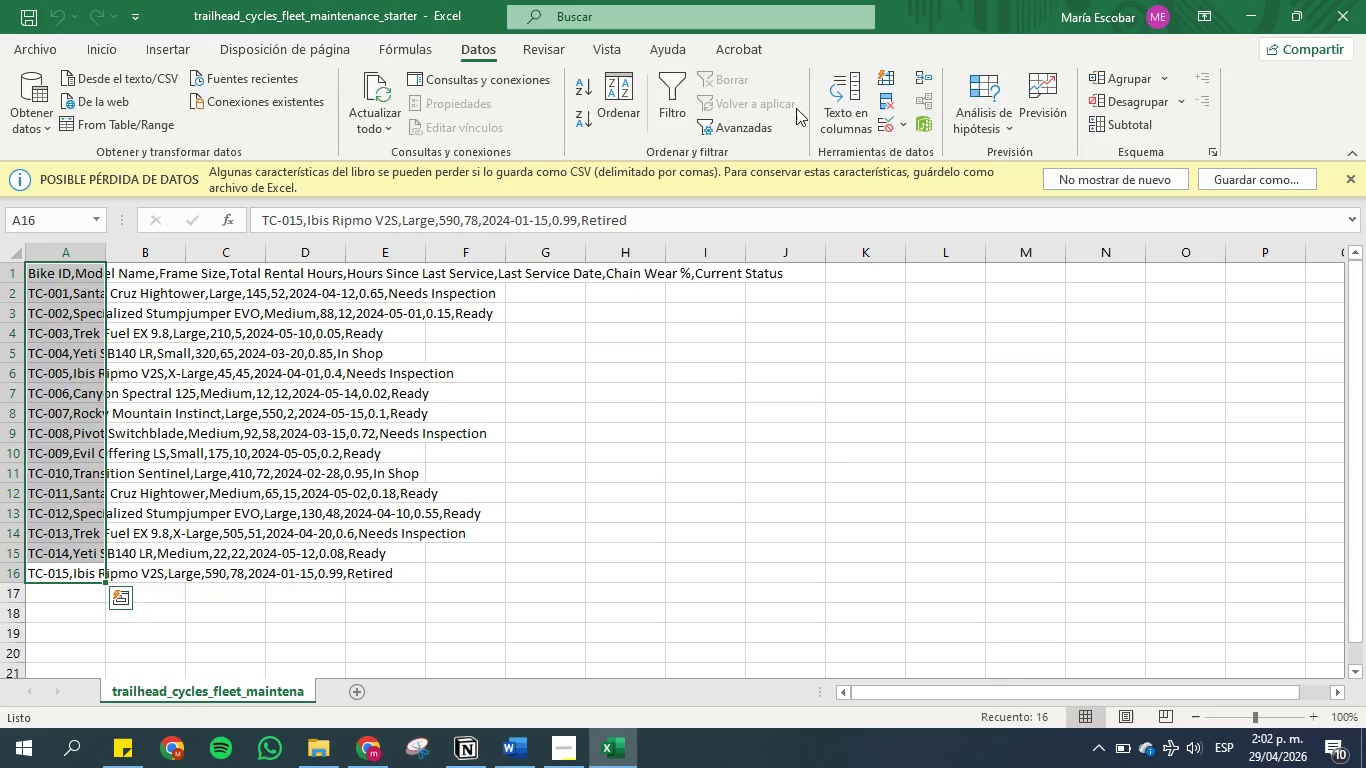 
left_click([834, 102])
 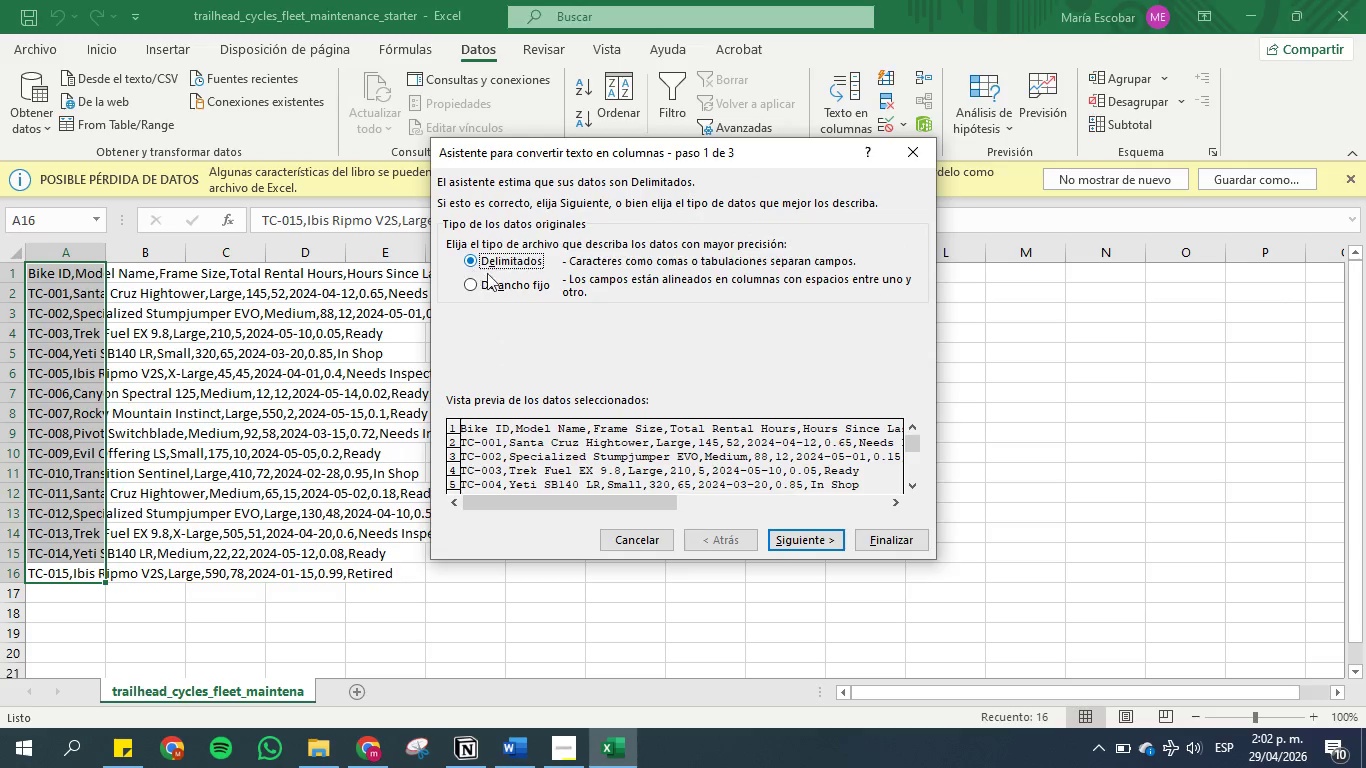 
left_click([812, 539])
 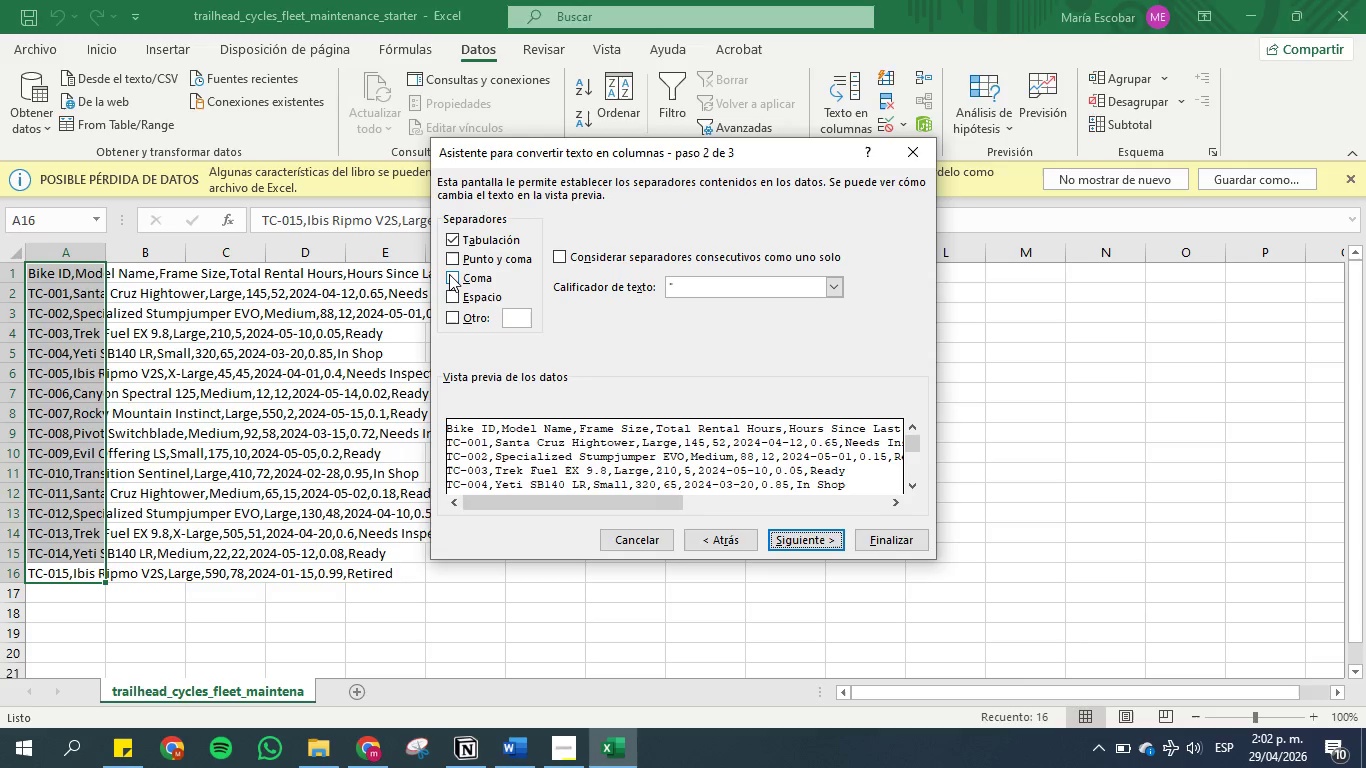 
left_click([449, 274])
 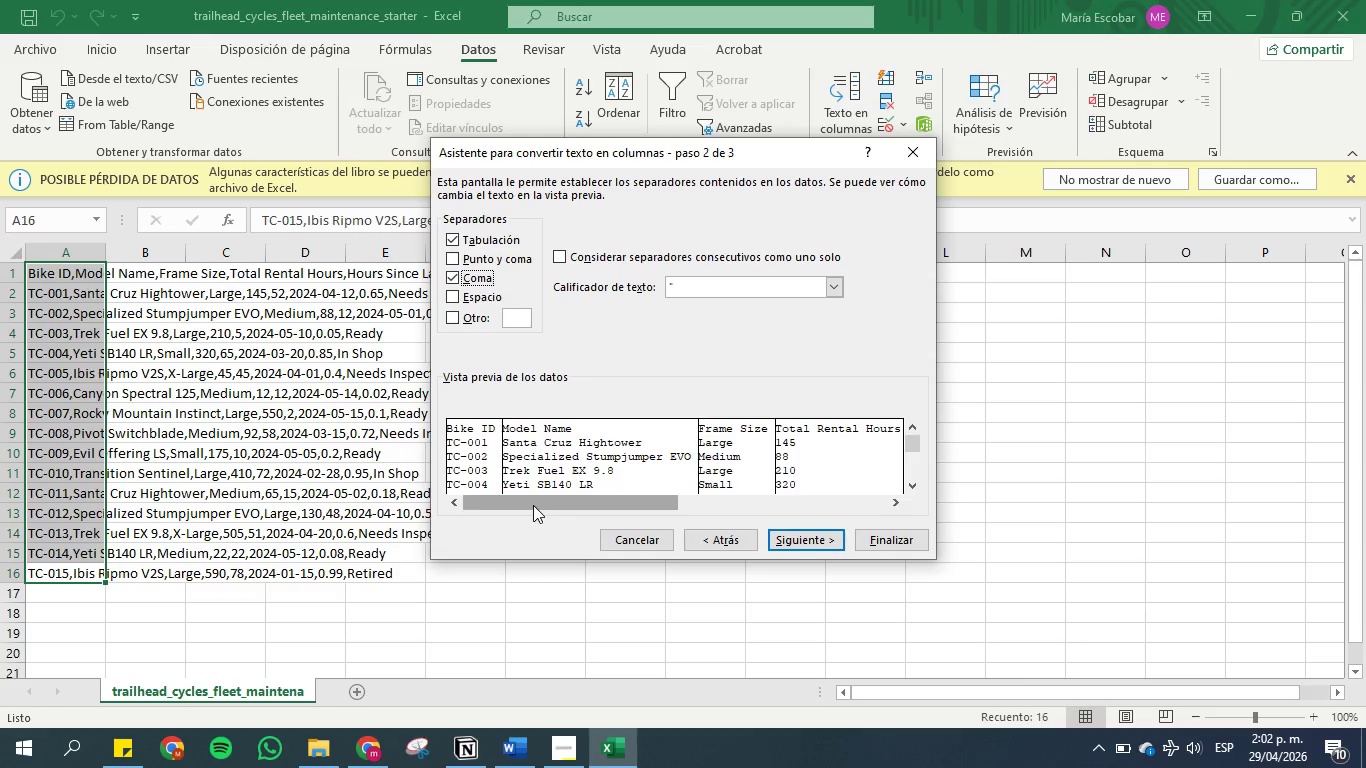 
left_click_drag(start_coordinate=[529, 497], to_coordinate=[517, 497])
 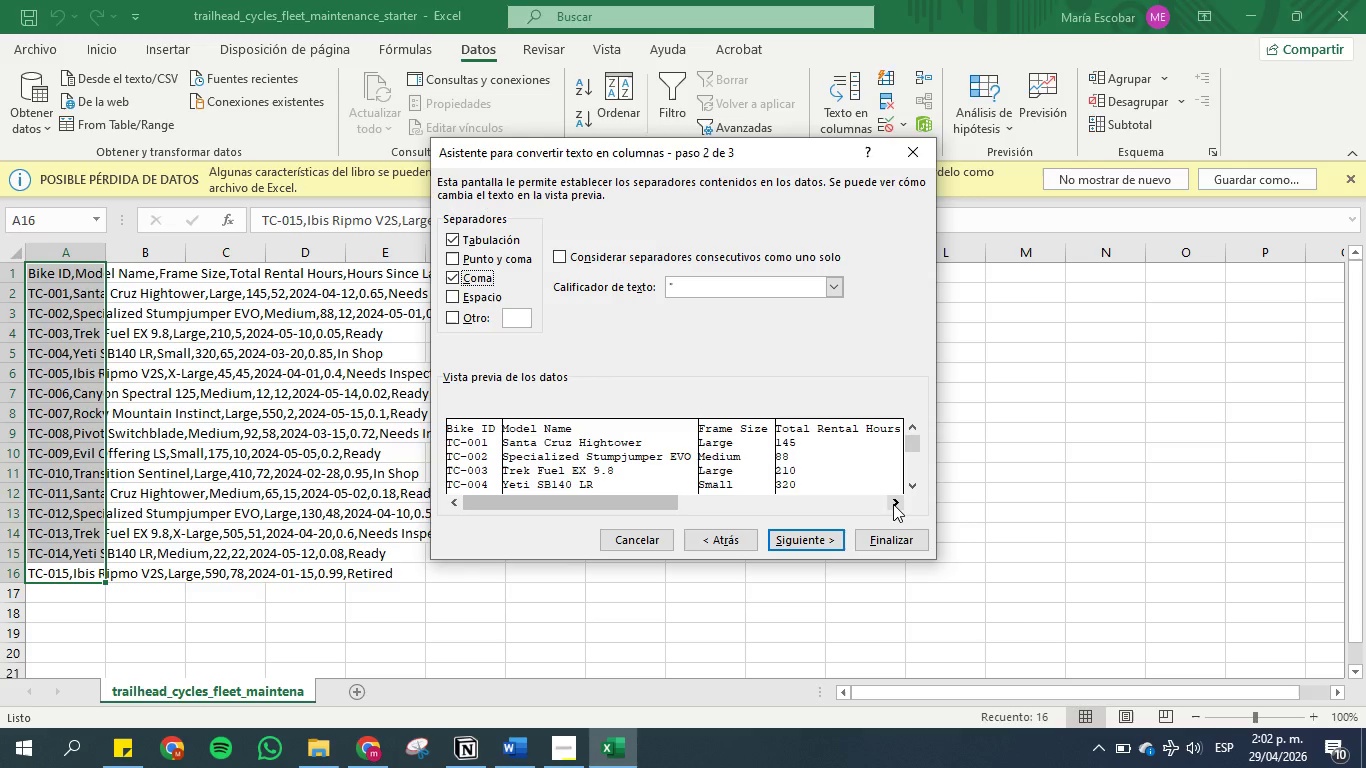 
double_click([893, 504])
 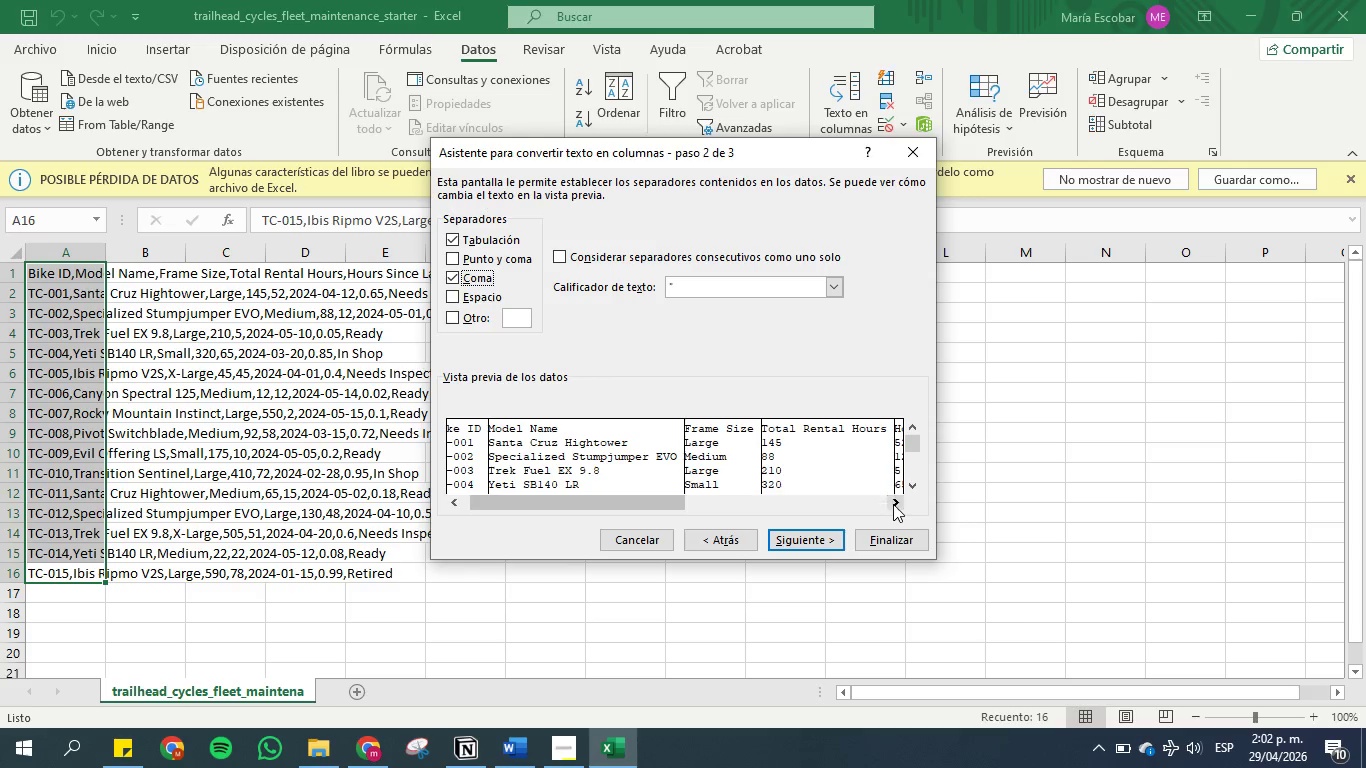 
triple_click([893, 504])
 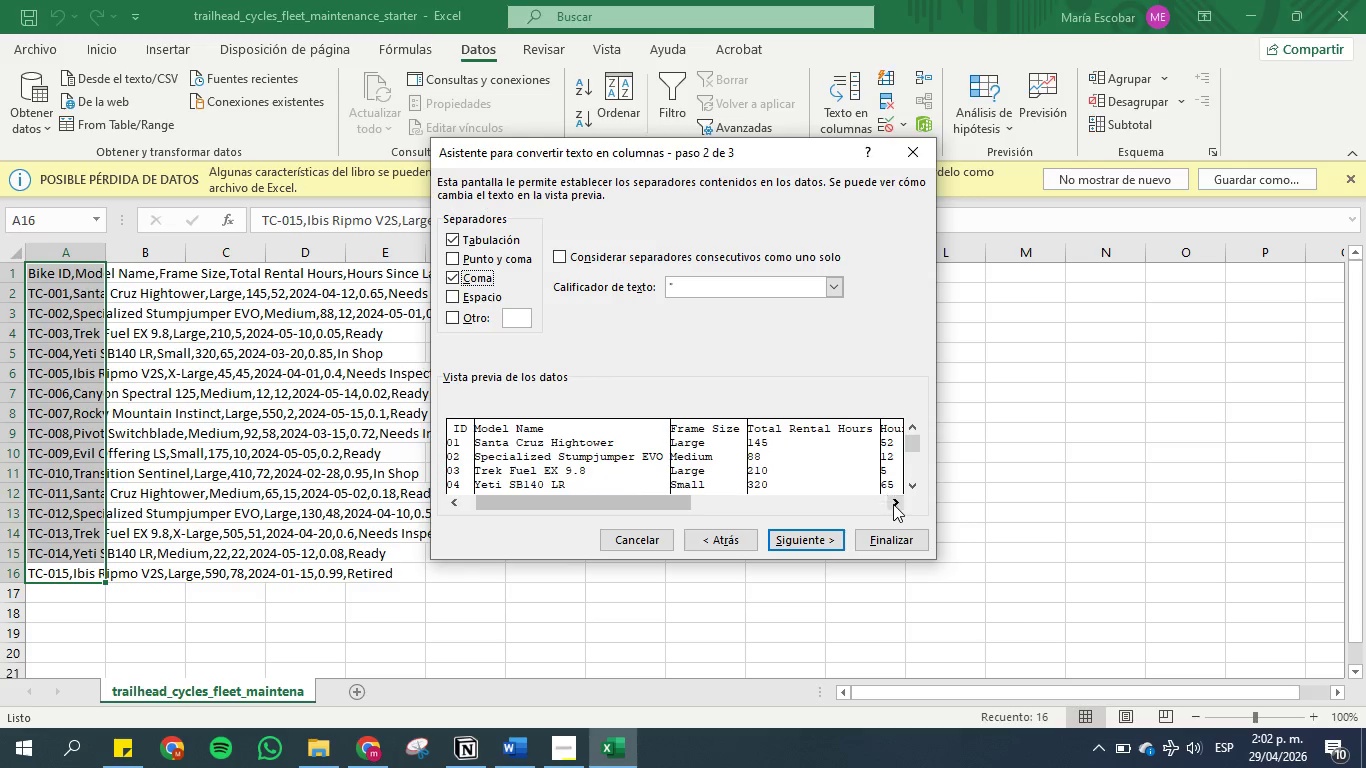 
double_click([893, 504])
 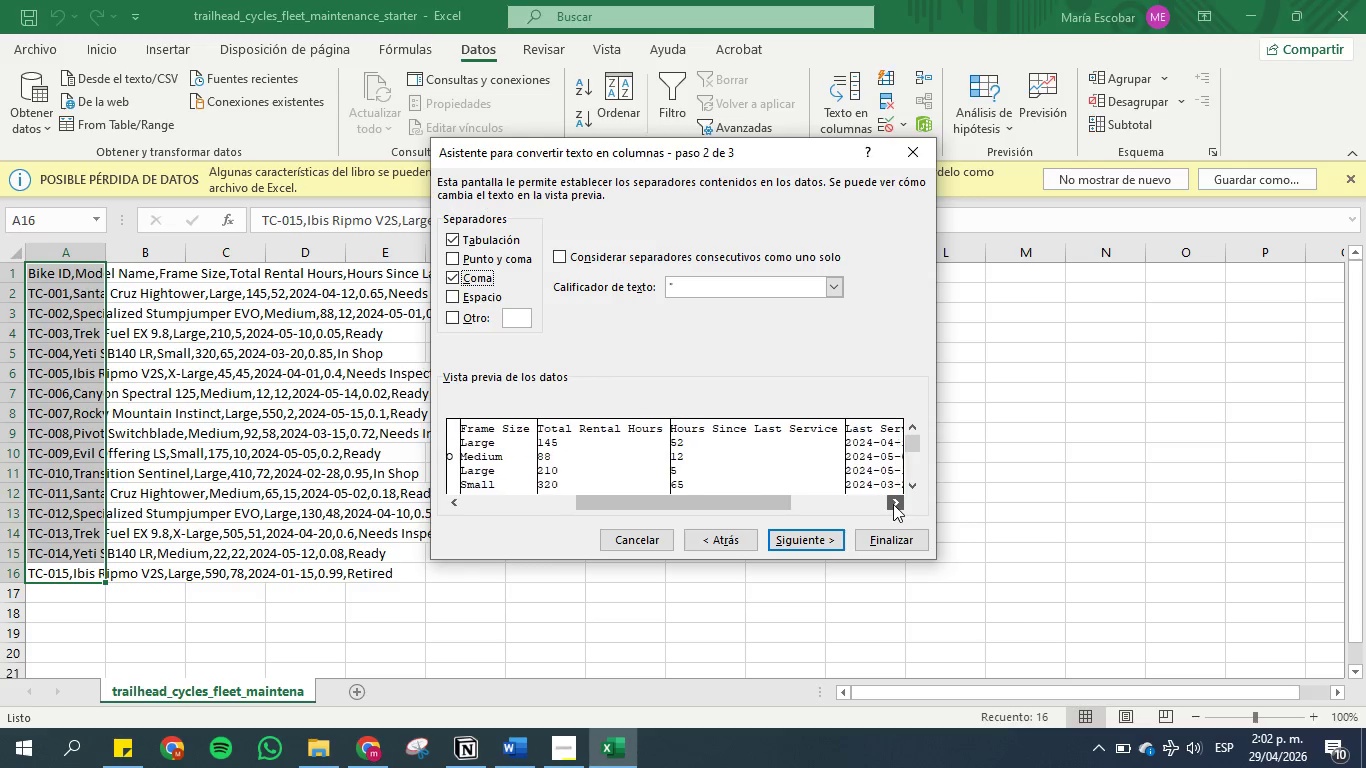 
triple_click([893, 504])
 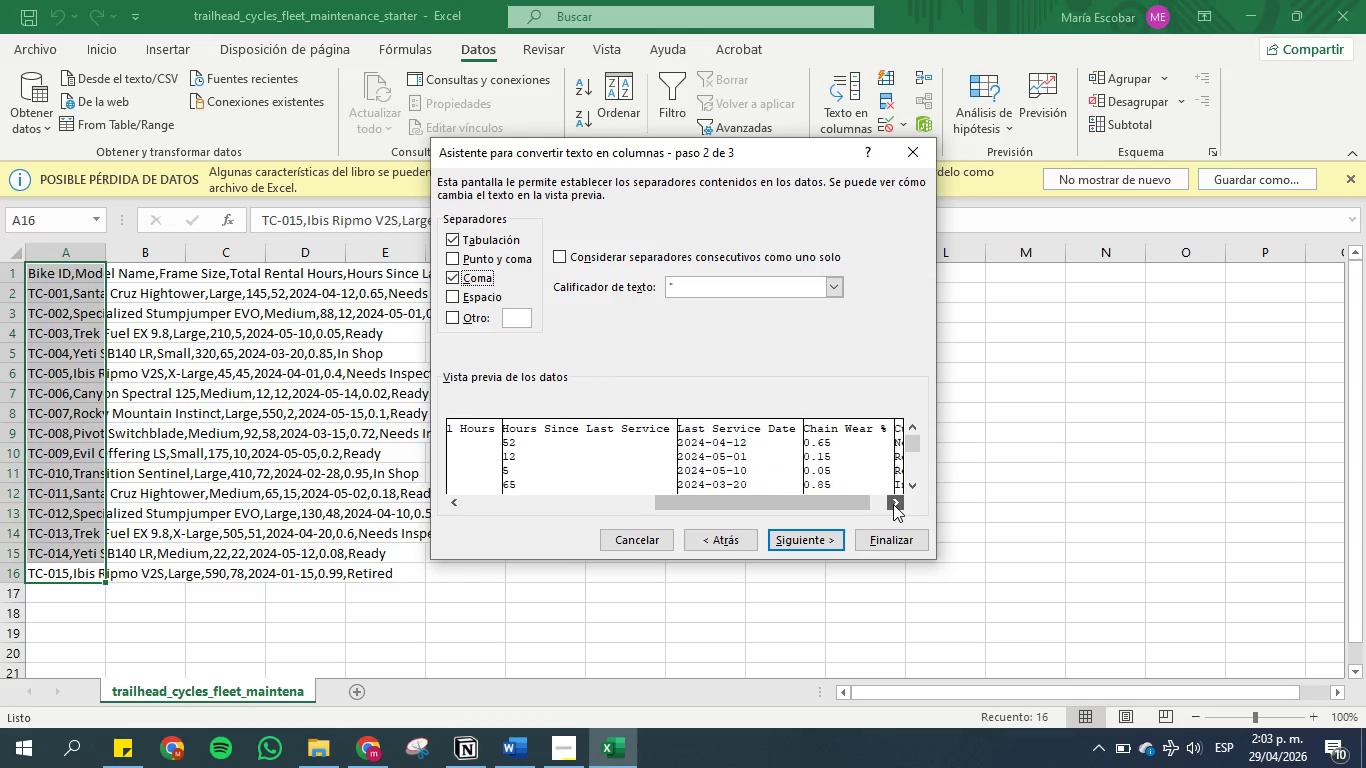 
left_click([893, 504])
 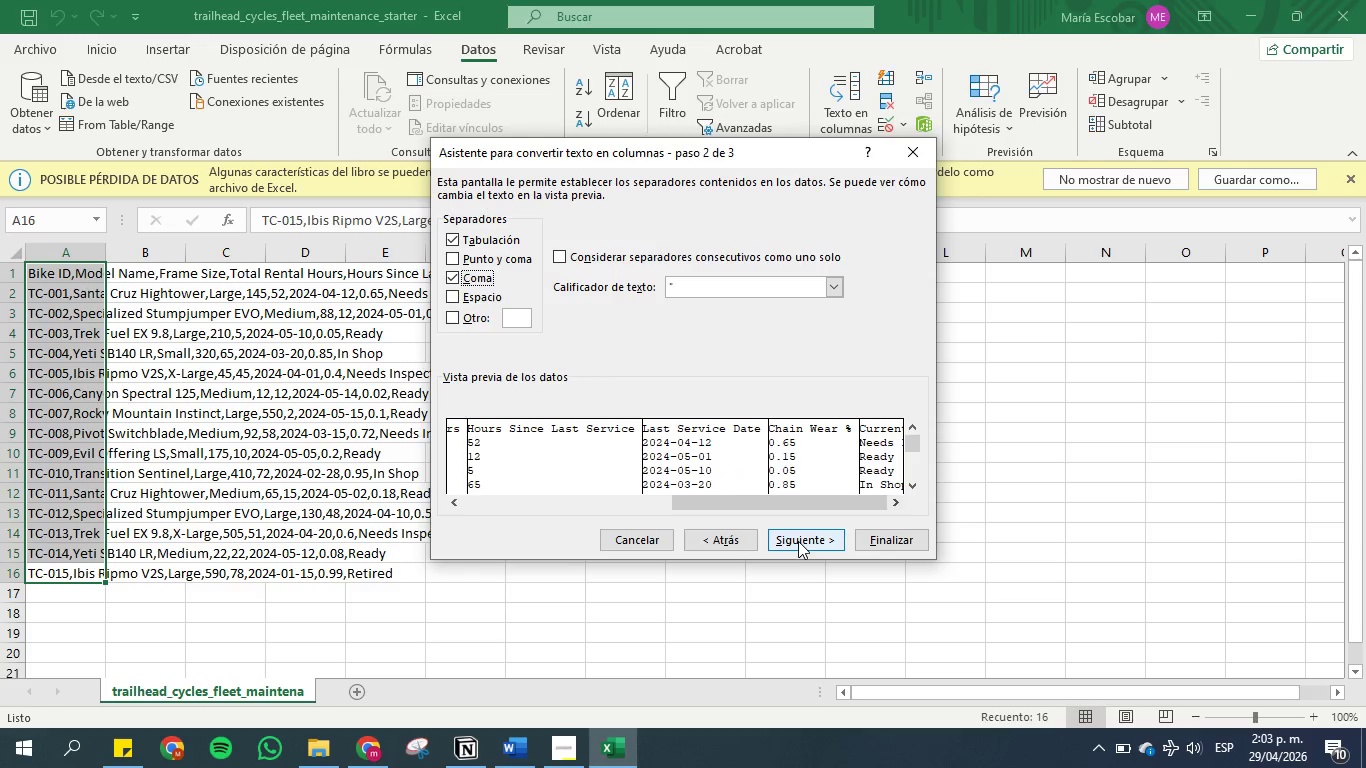 
left_click([889, 540])
 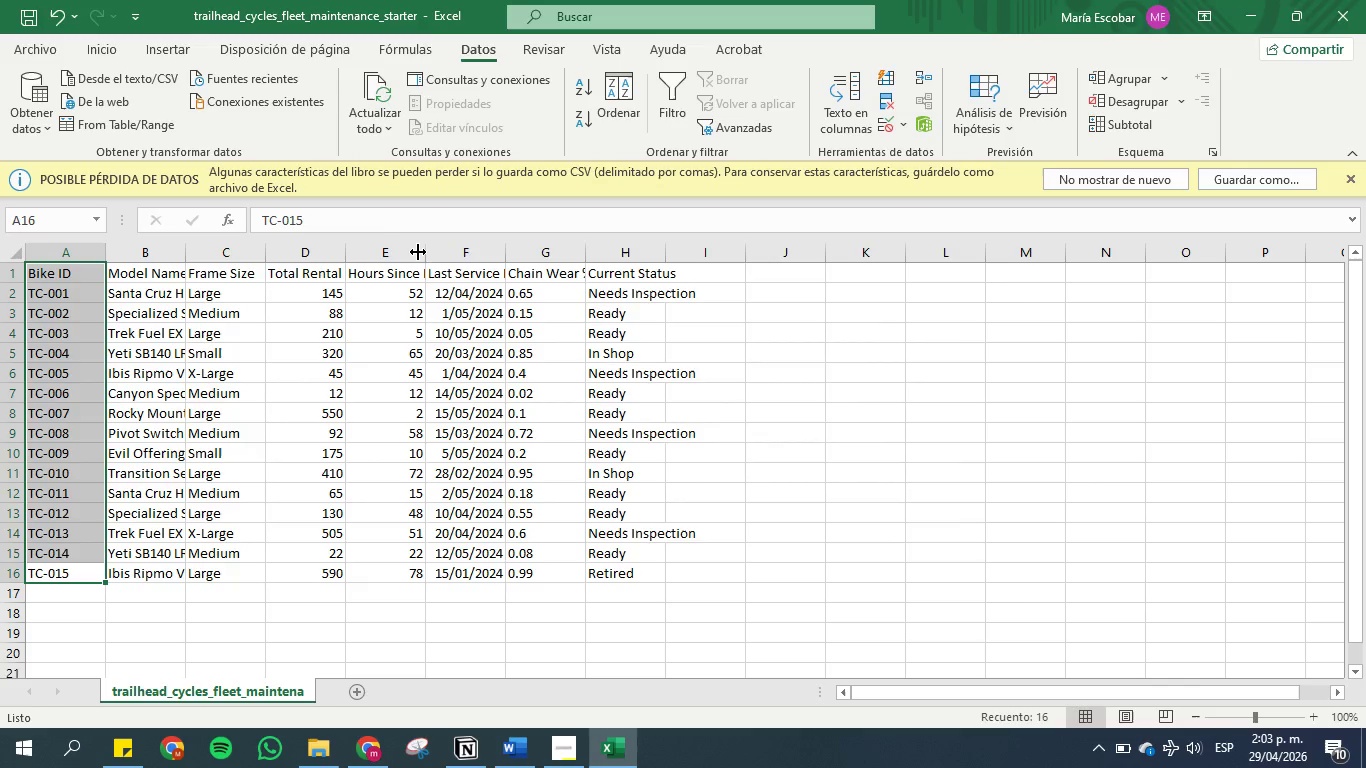 
double_click([423, 255])
 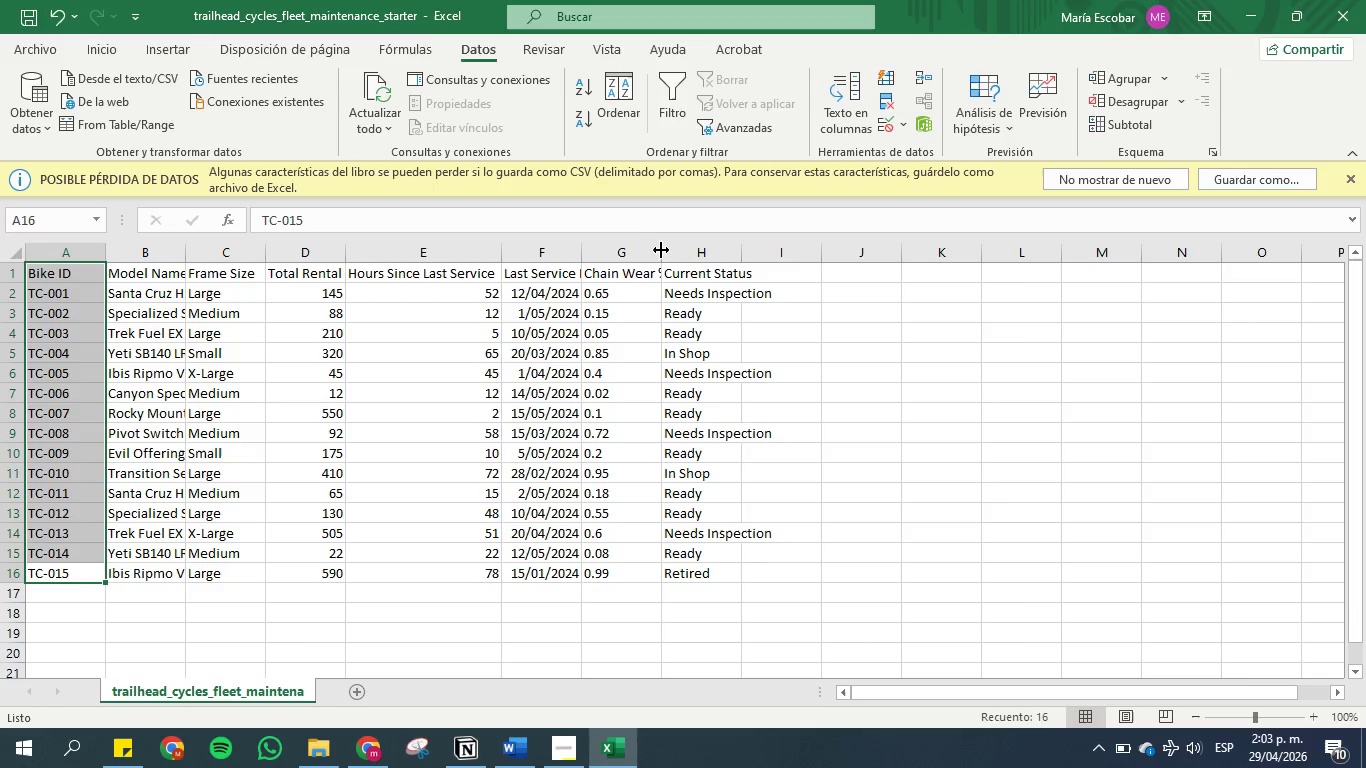 
double_click([664, 252])
 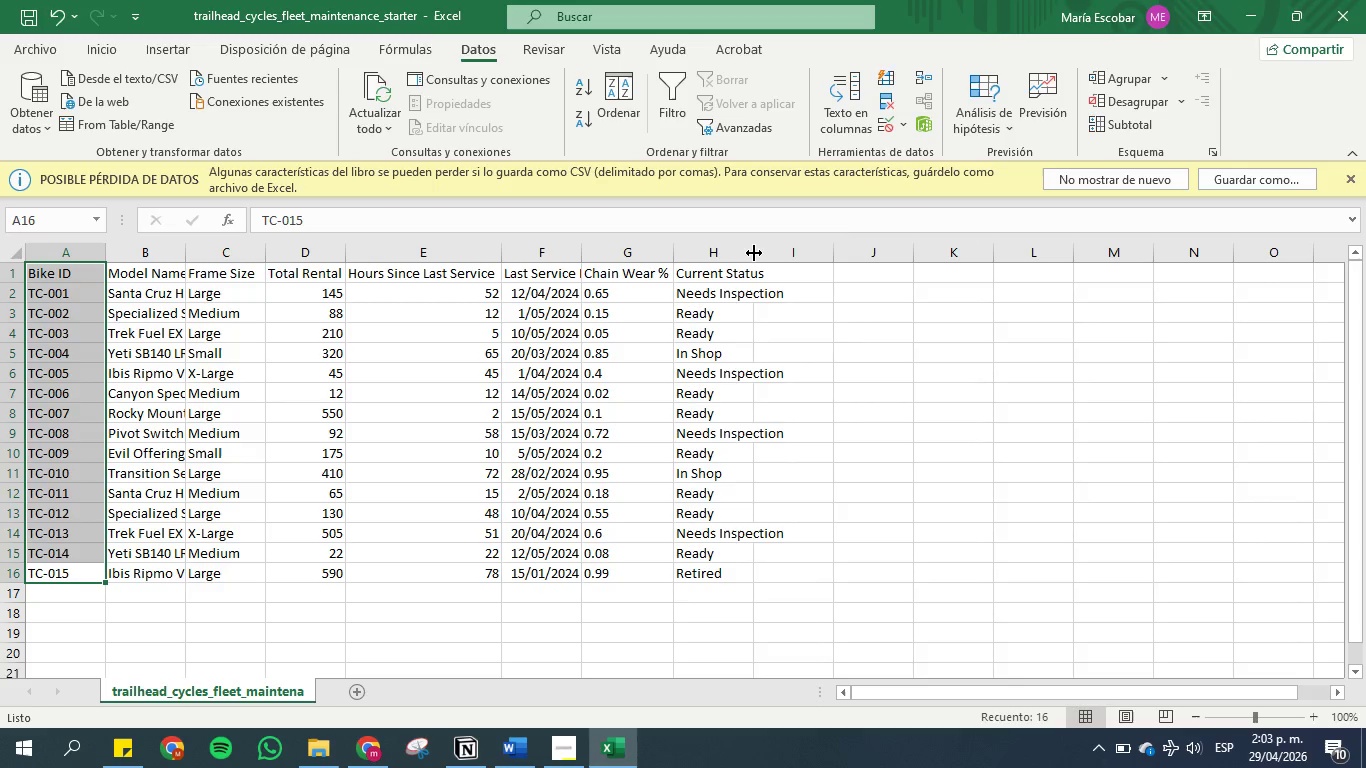 
double_click([754, 253])
 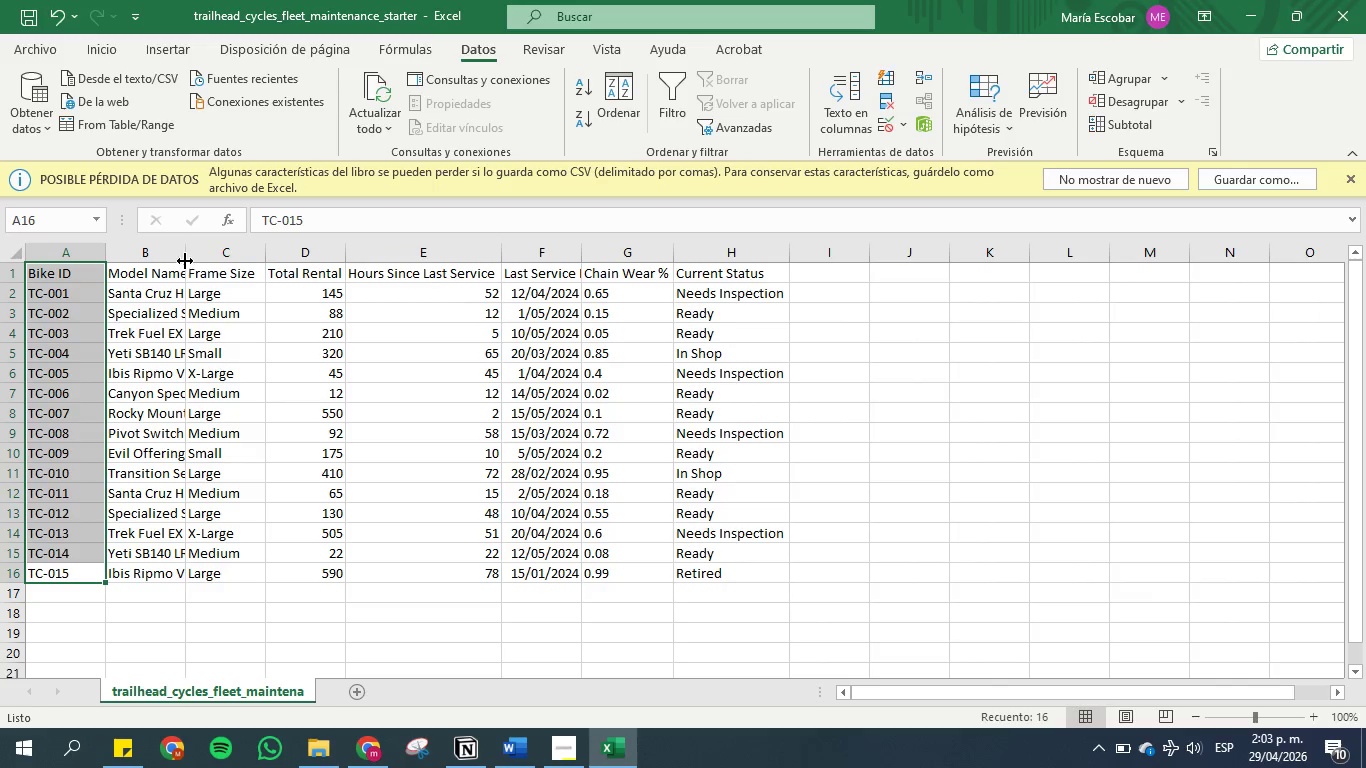 
double_click([187, 251])
 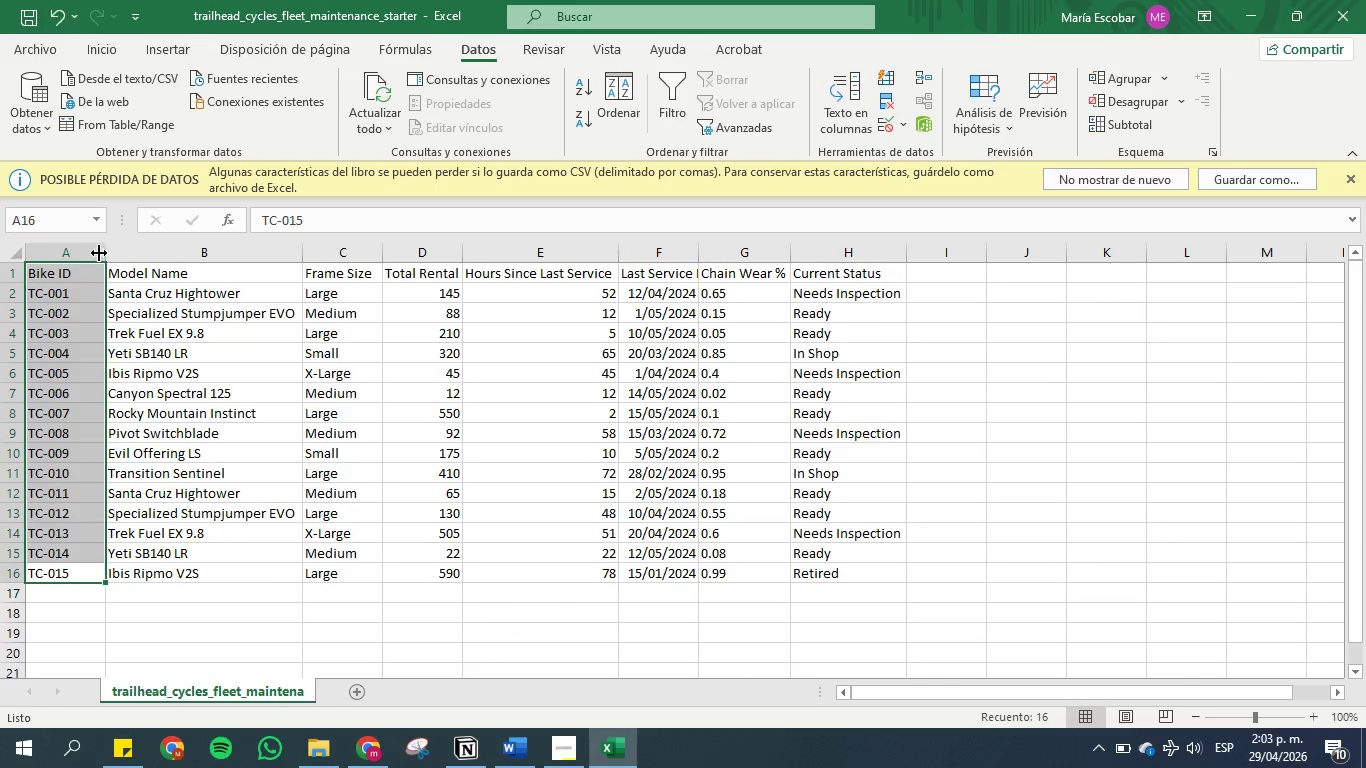 
double_click([107, 249])
 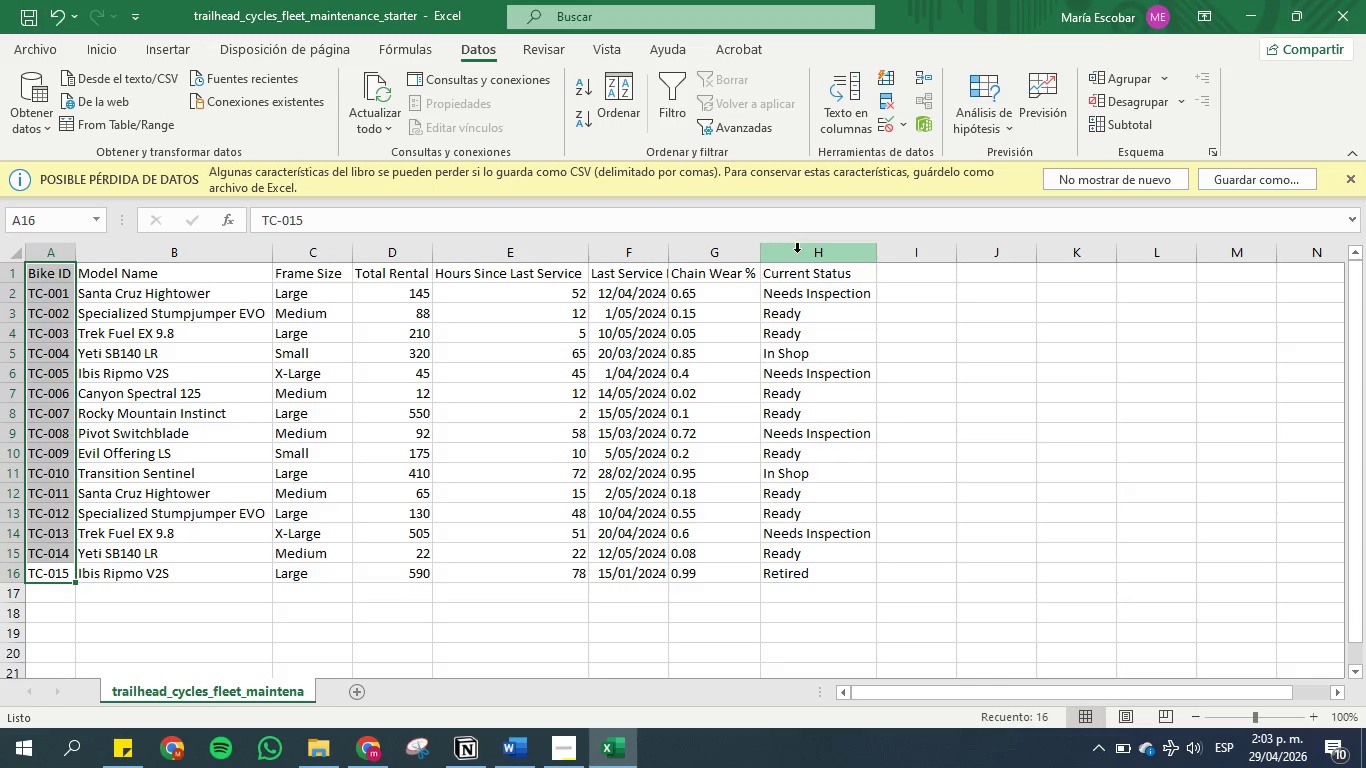 
wait(8.92)
 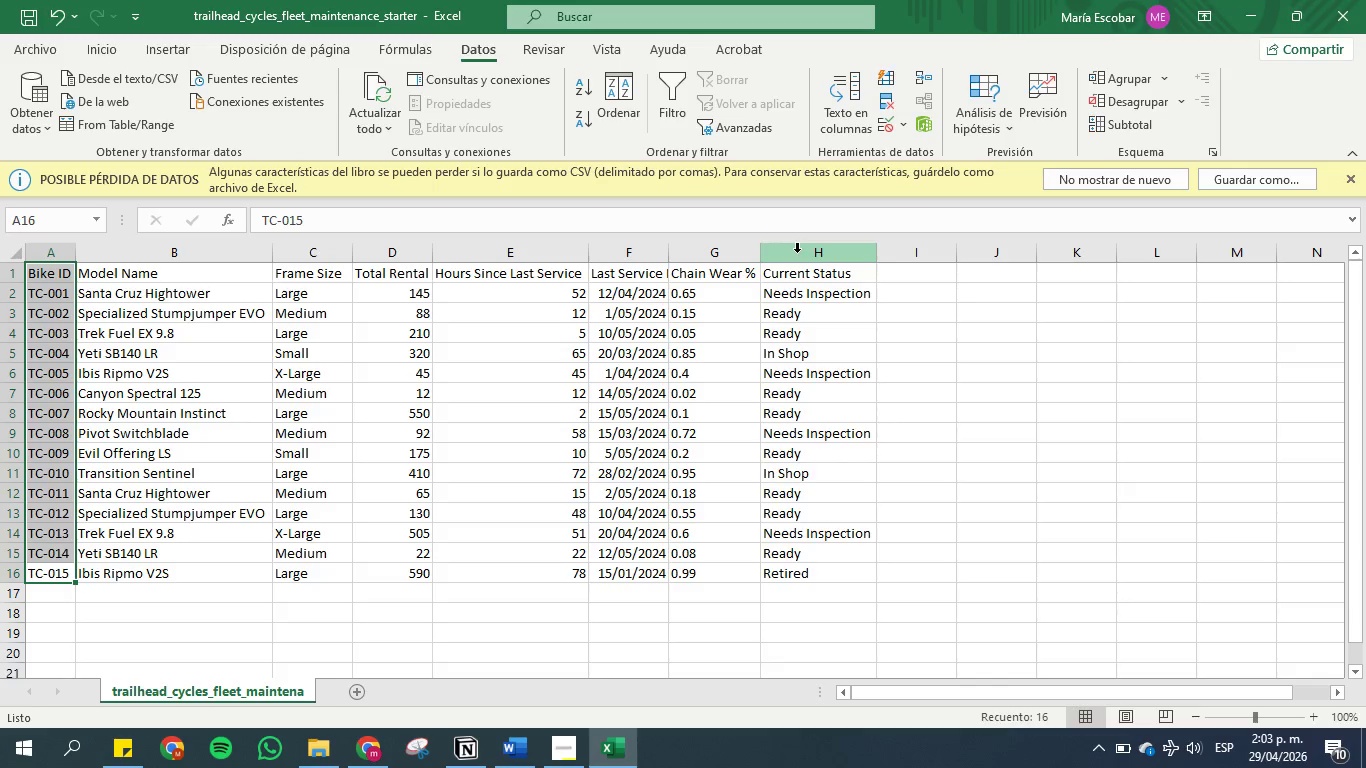 
left_click([319, 625])
 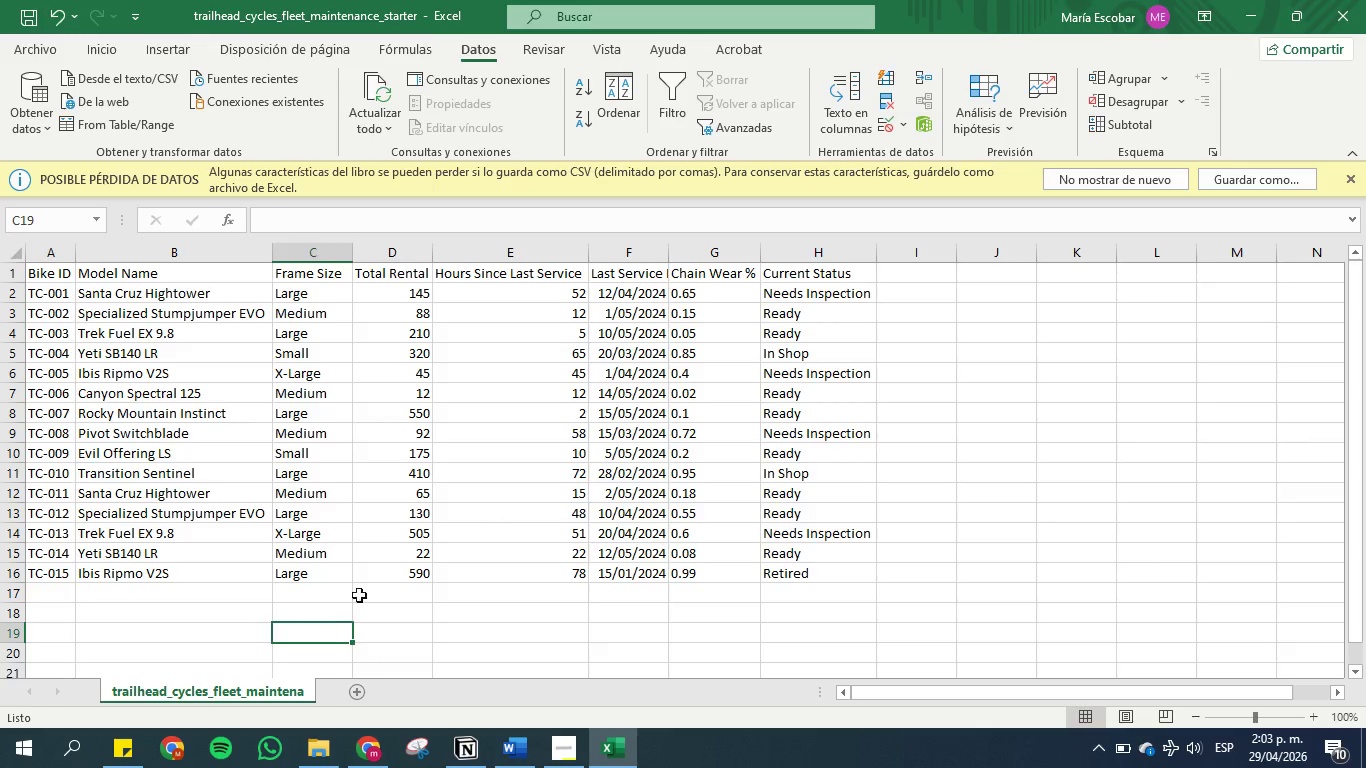 
scroll: coordinate [398, 576], scroll_direction: none, amount: 0.0
 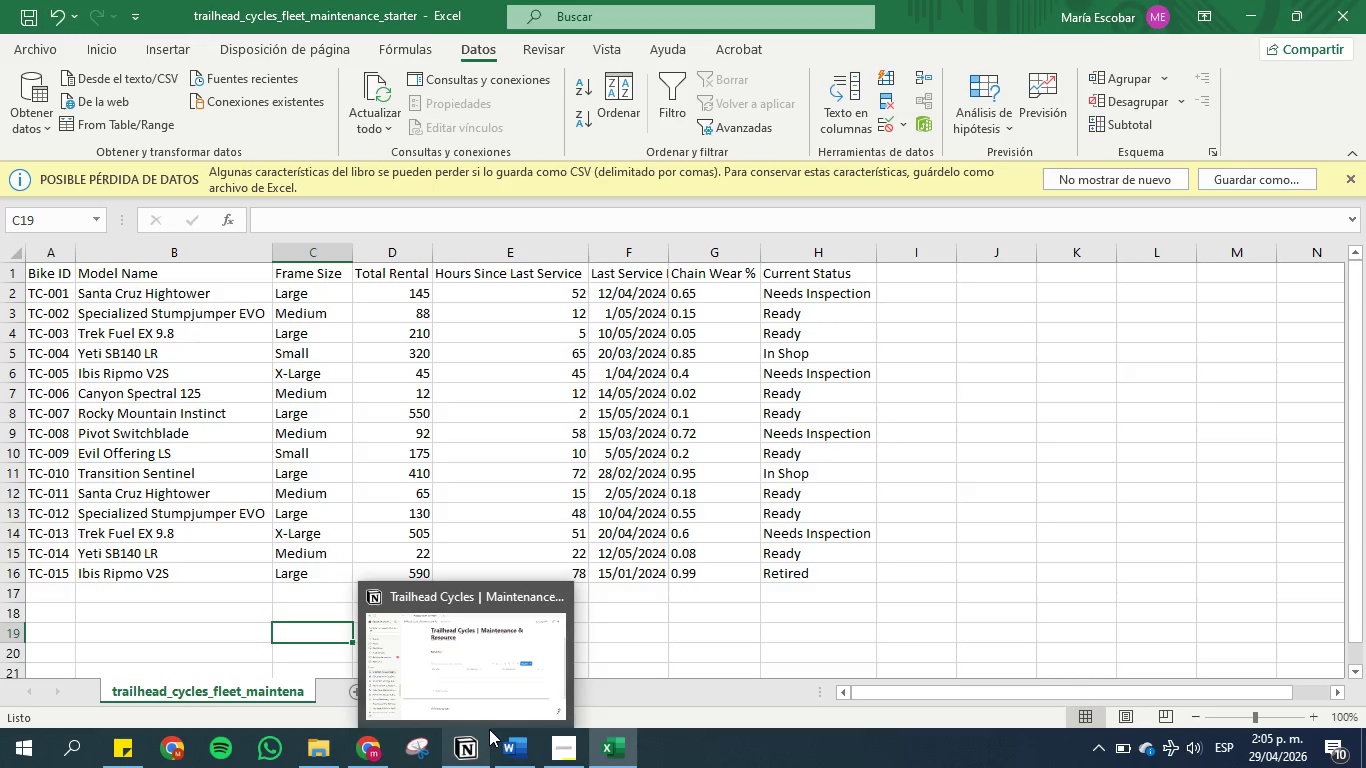 
wait(120.17)
 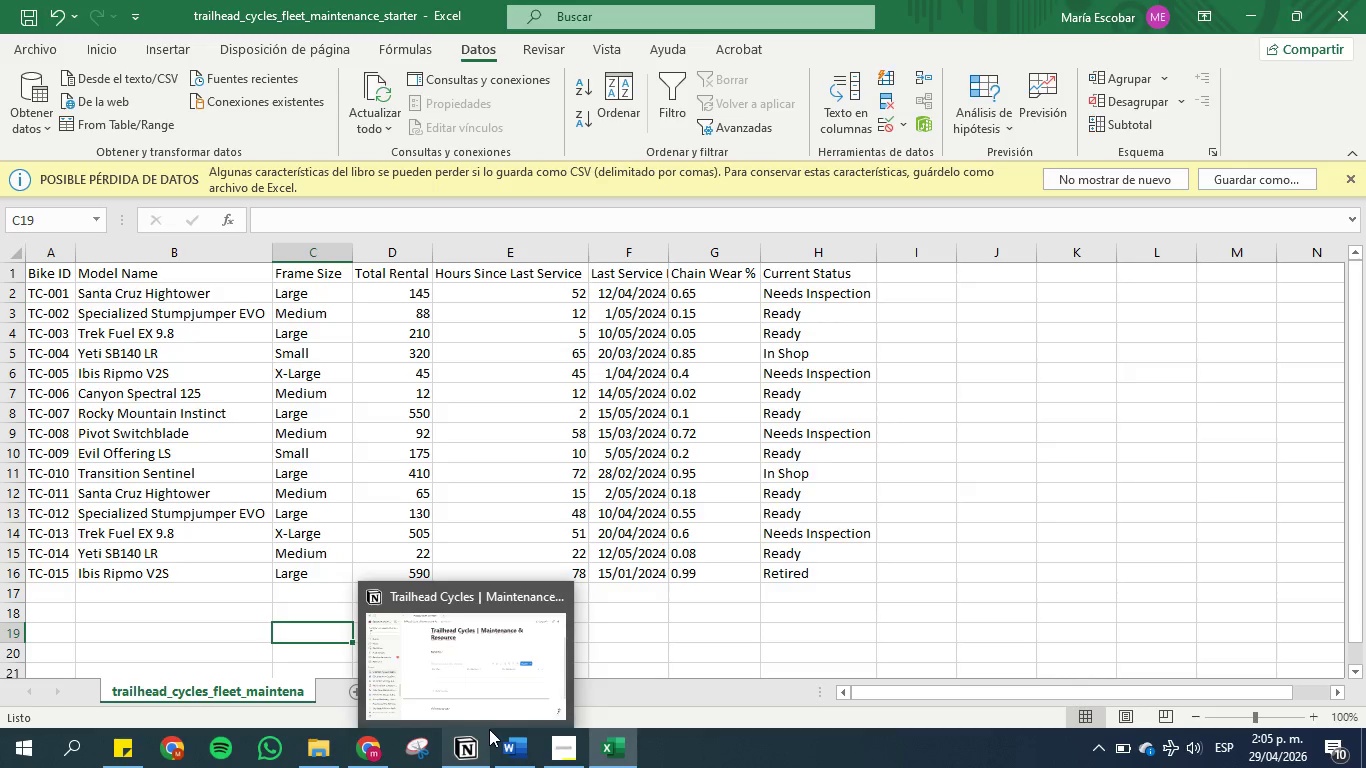 
scroll: coordinate [592, 380], scroll_direction: down, amount: 1.0
 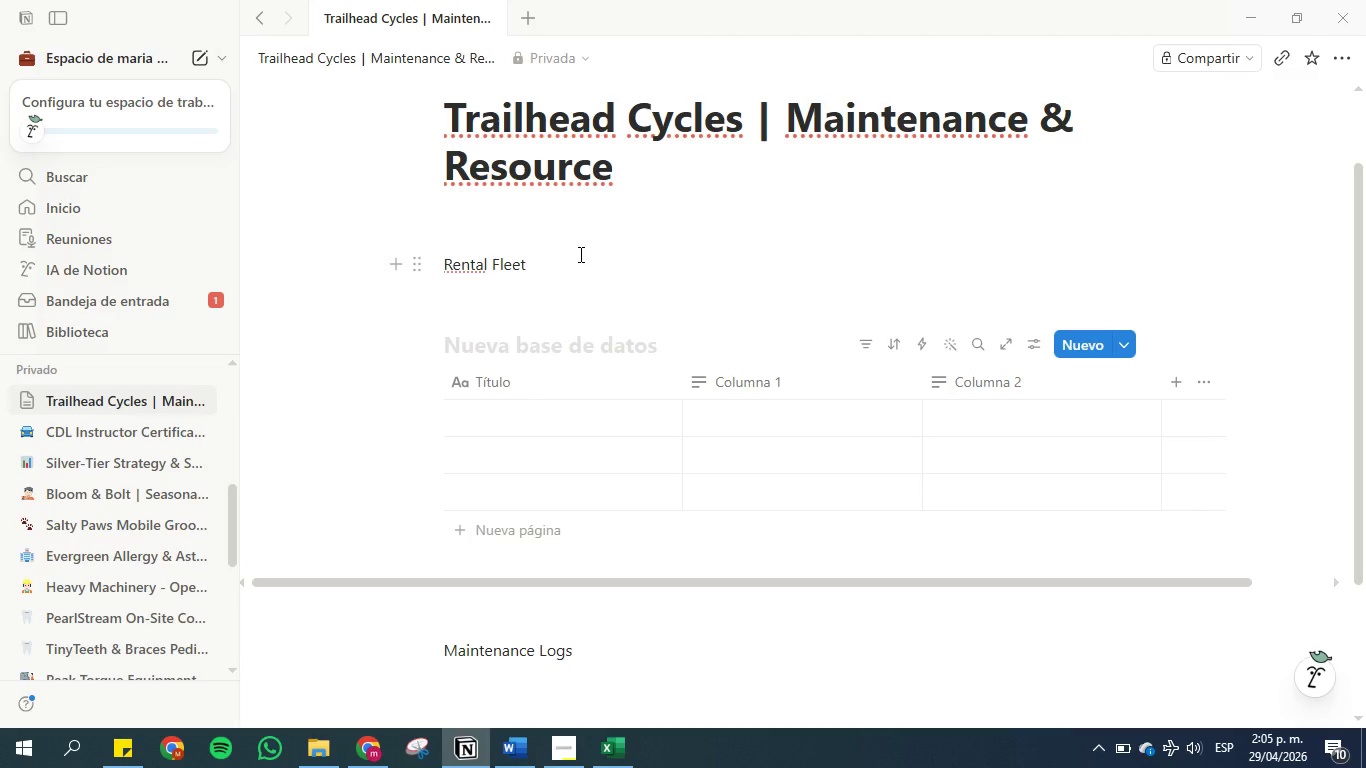 
wait(15.24)
 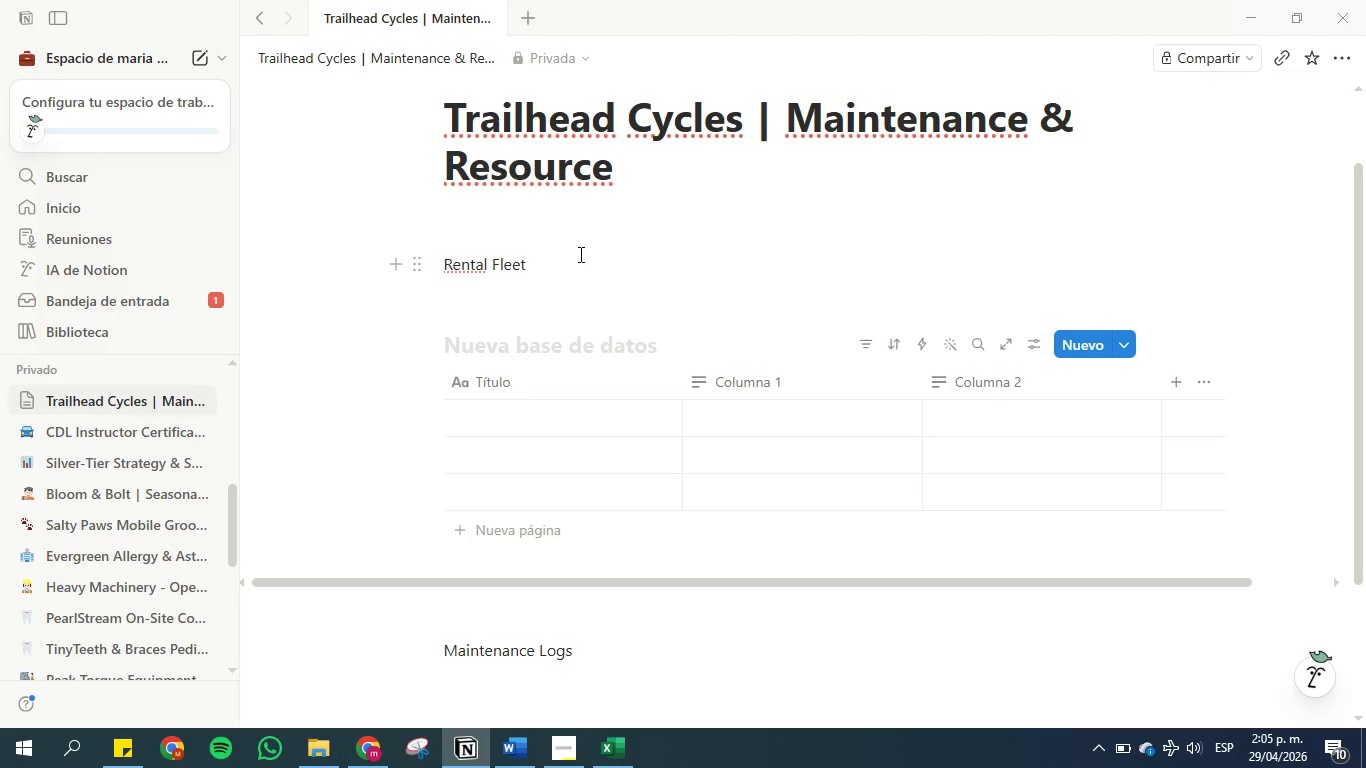 
left_click([1029, 341])
 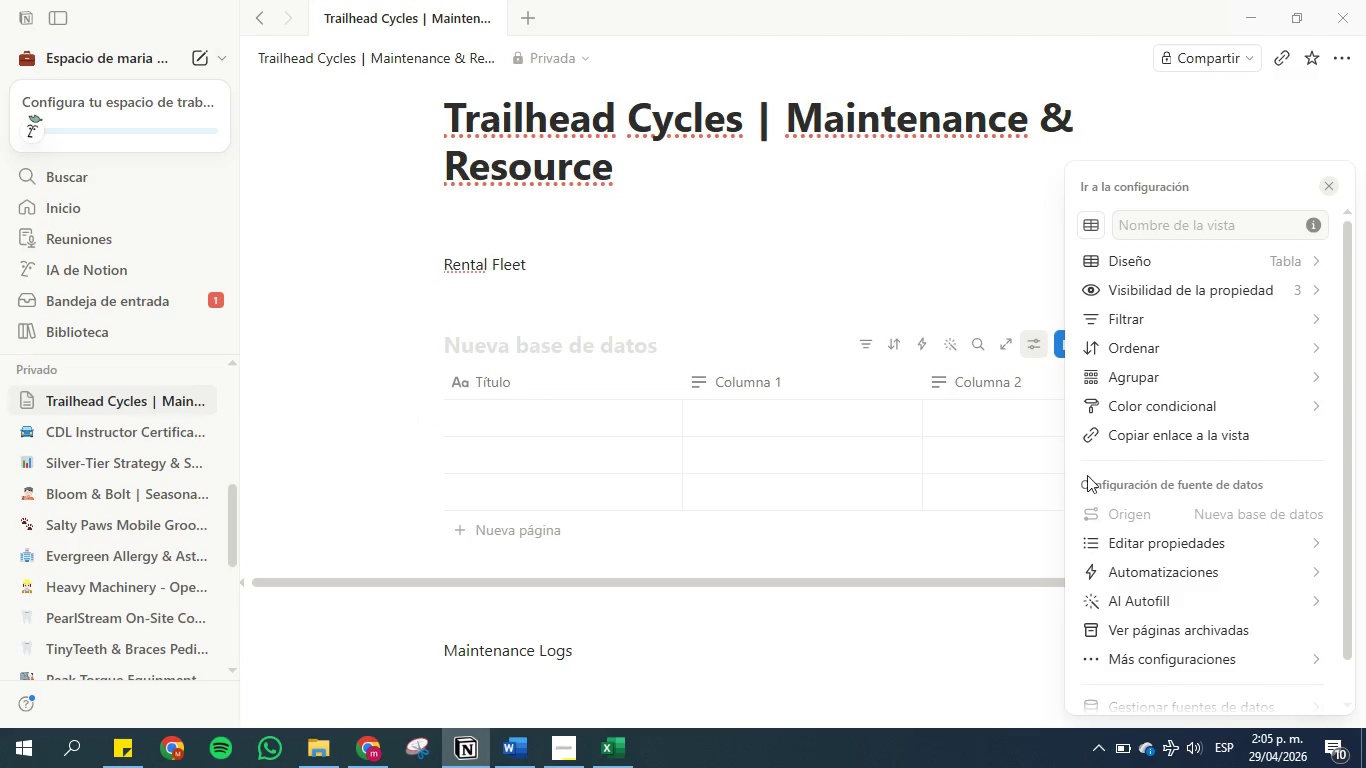 
scroll: coordinate [1121, 469], scroll_direction: down, amount: 7.0
 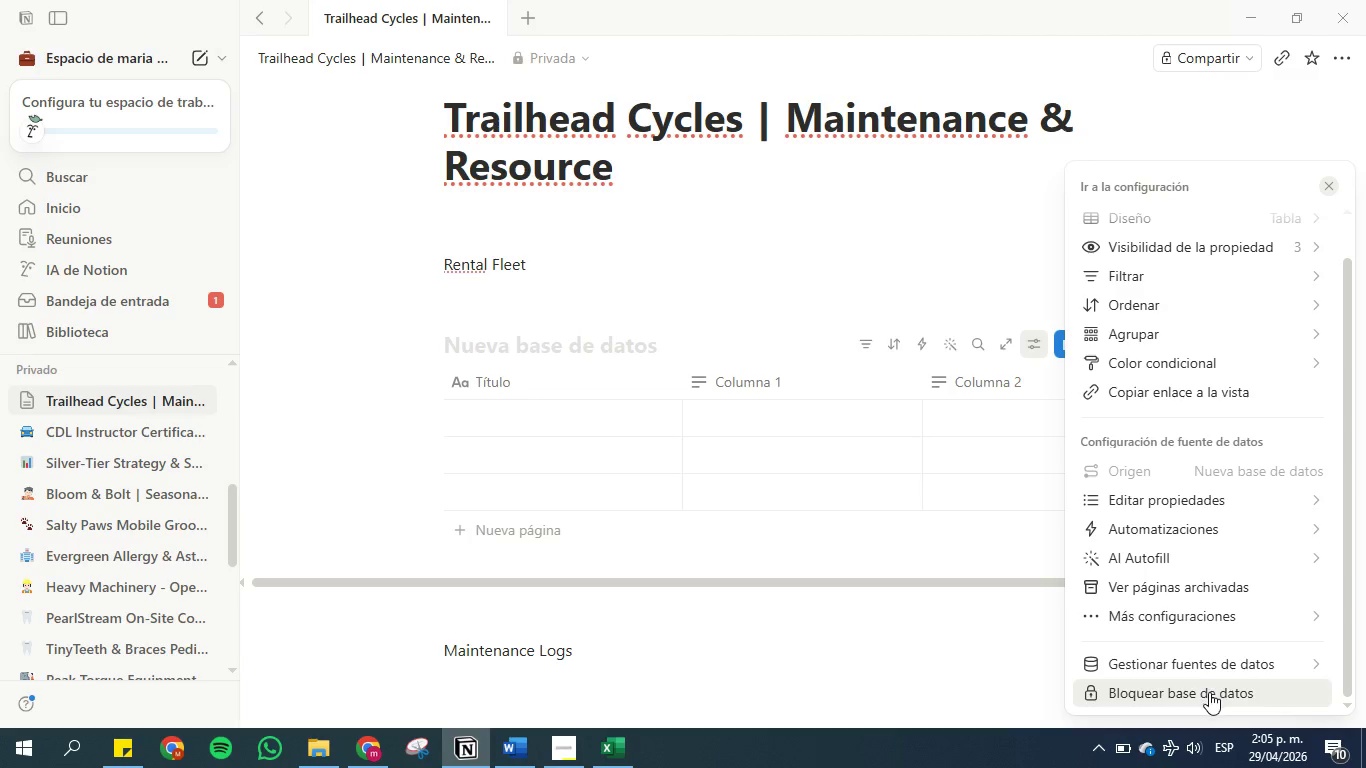 
left_click([1208, 663])
 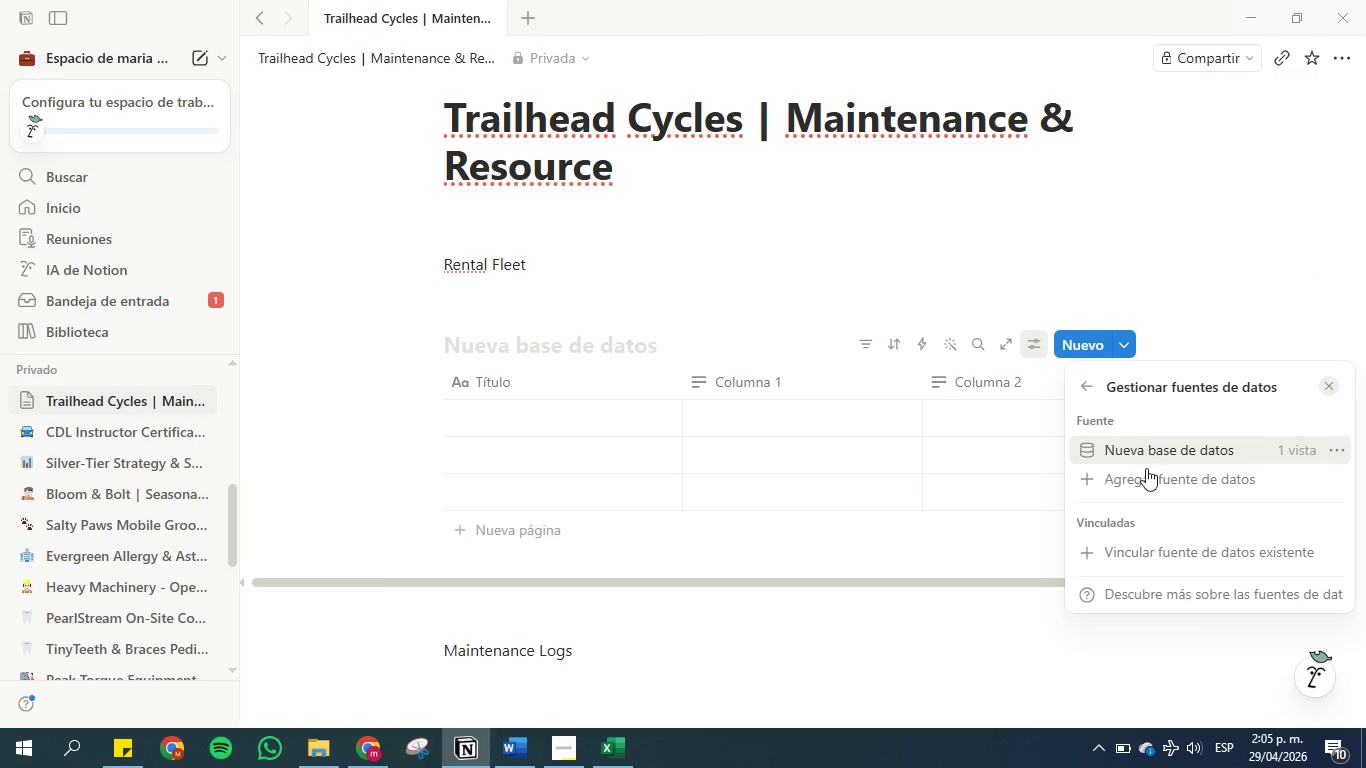 
left_click([1146, 475])
 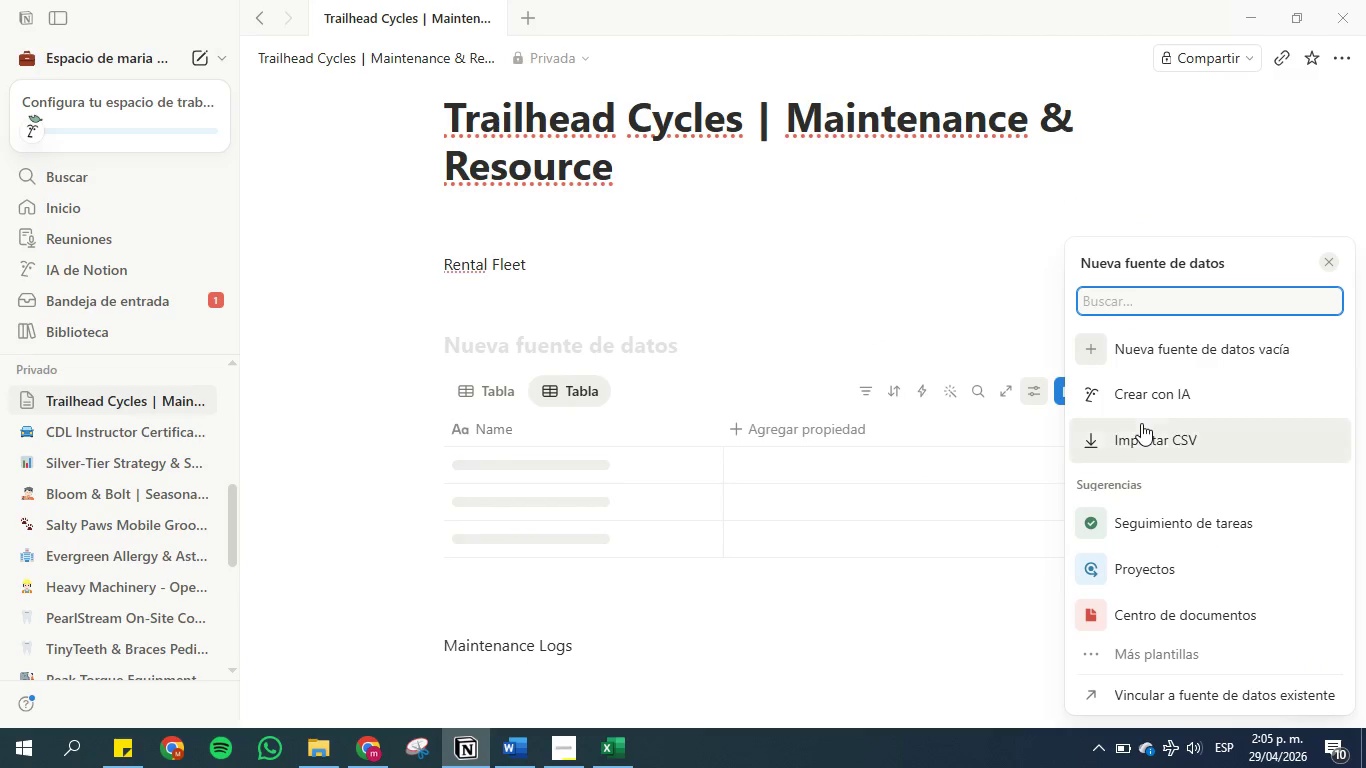 
left_click([1141, 446])
 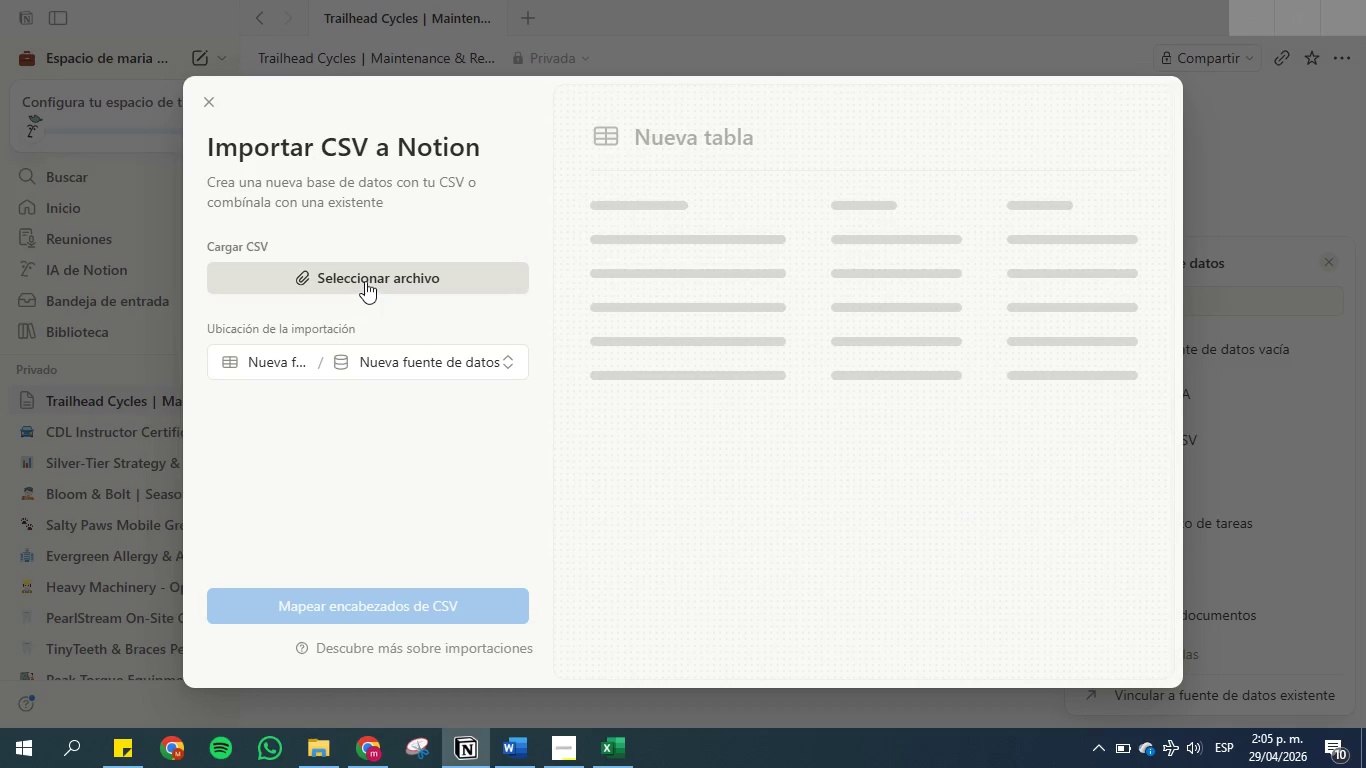 
left_click([365, 279])
 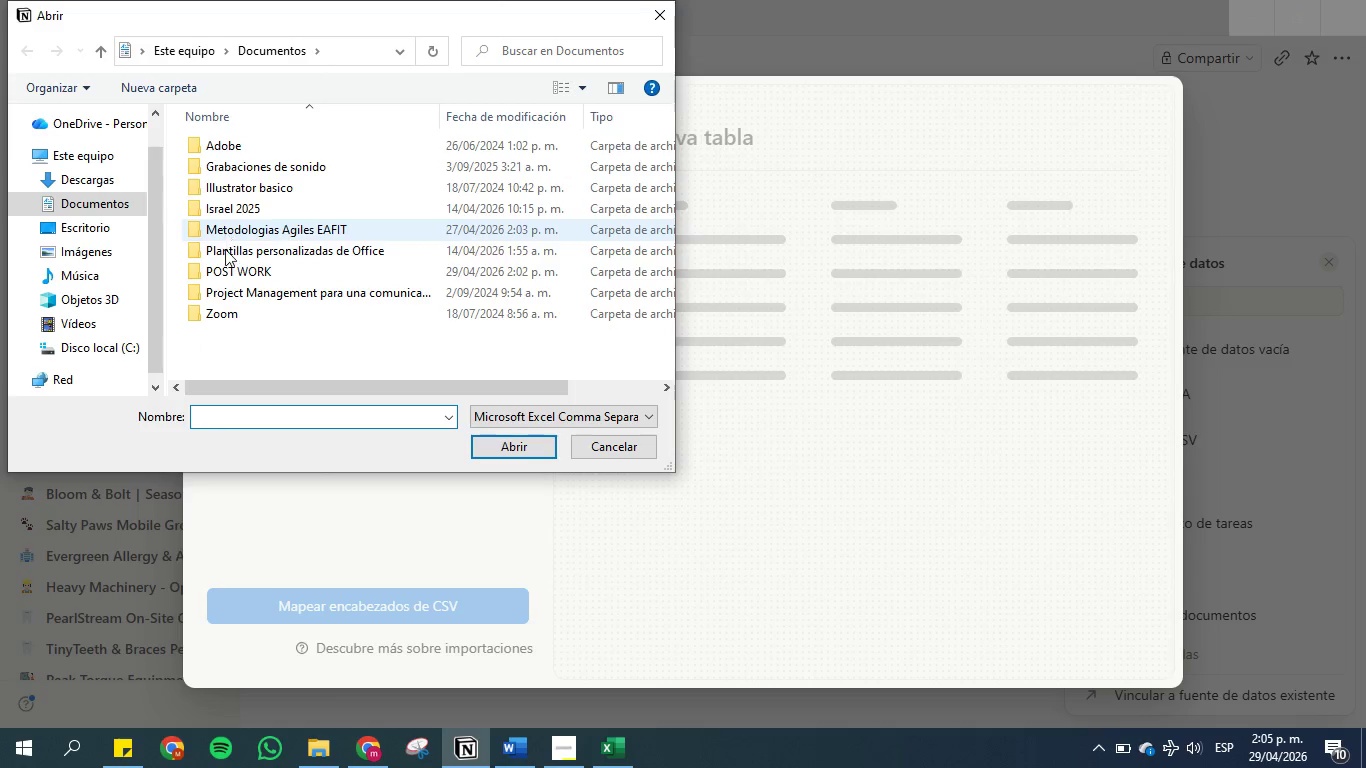 
double_click([225, 268])
 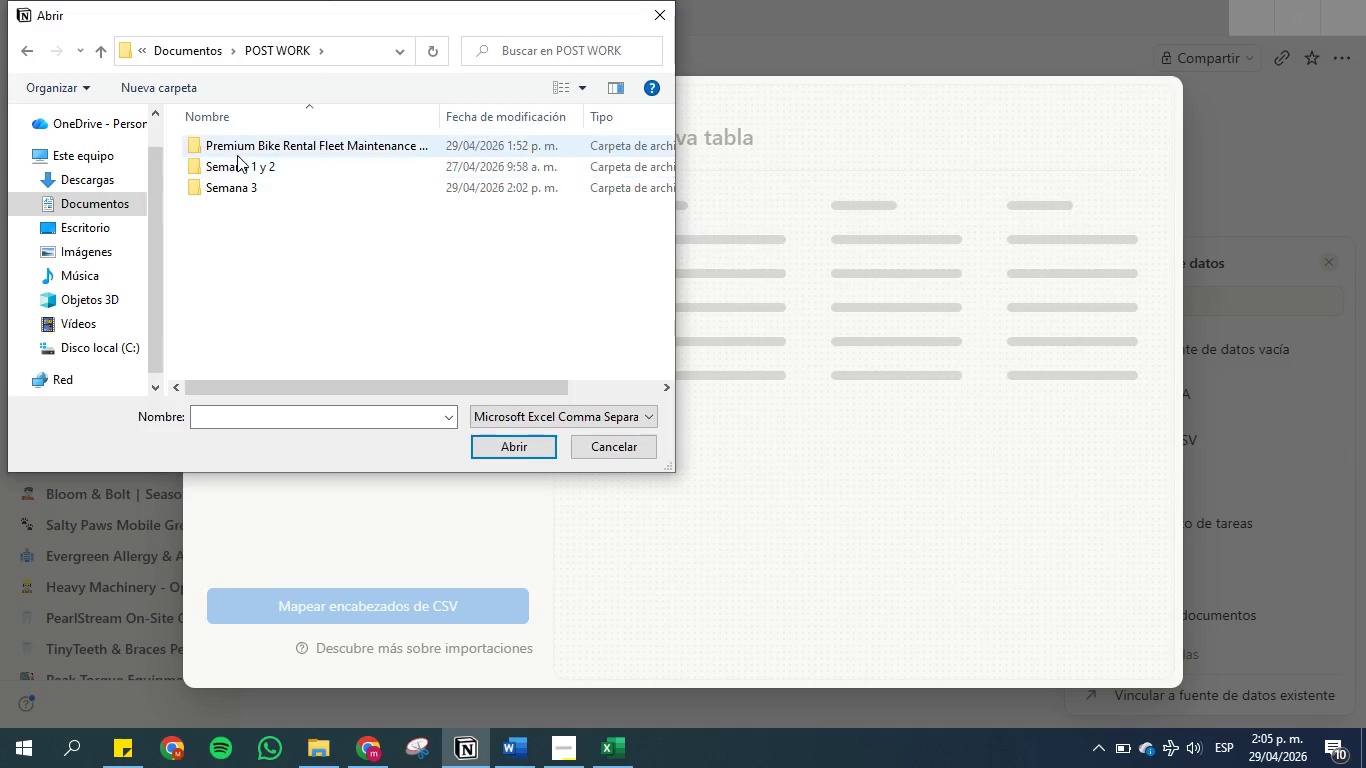 
double_click([237, 142])
 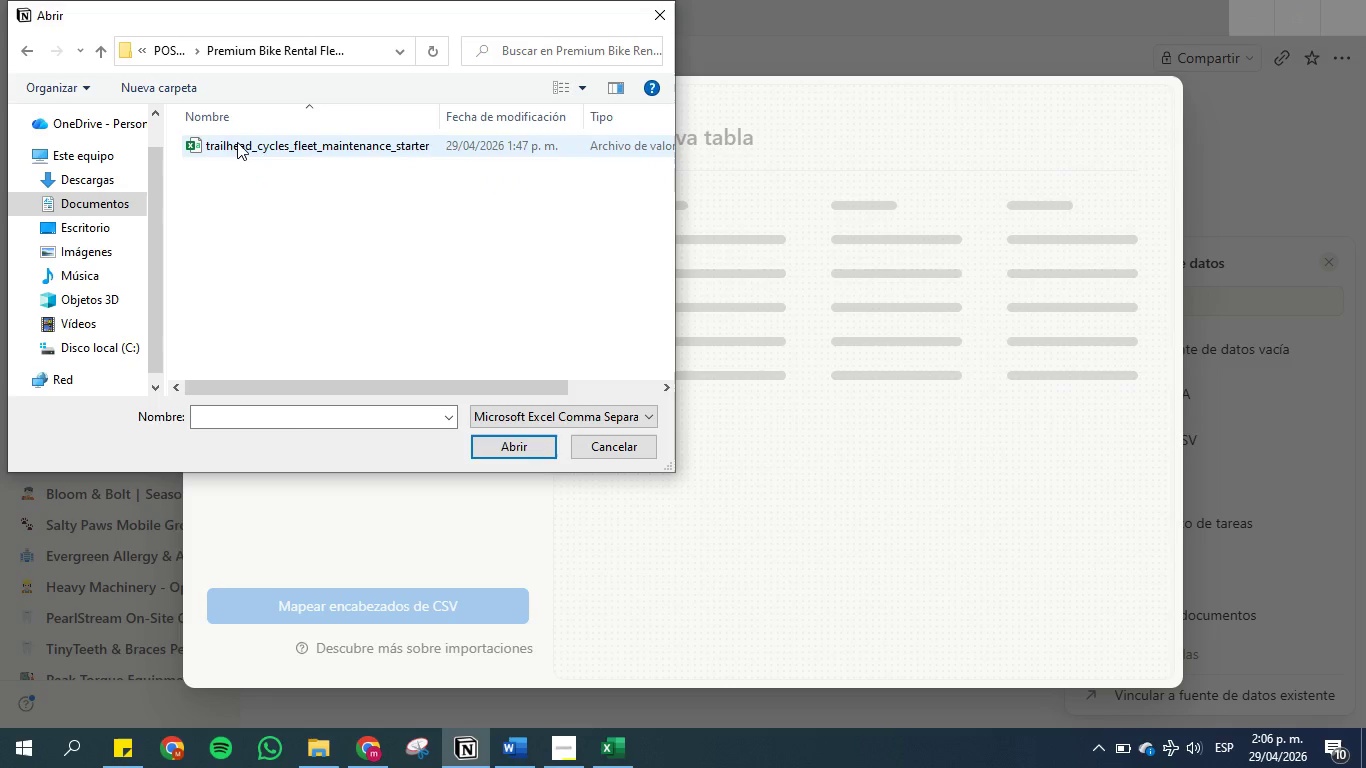 
double_click([237, 142])
 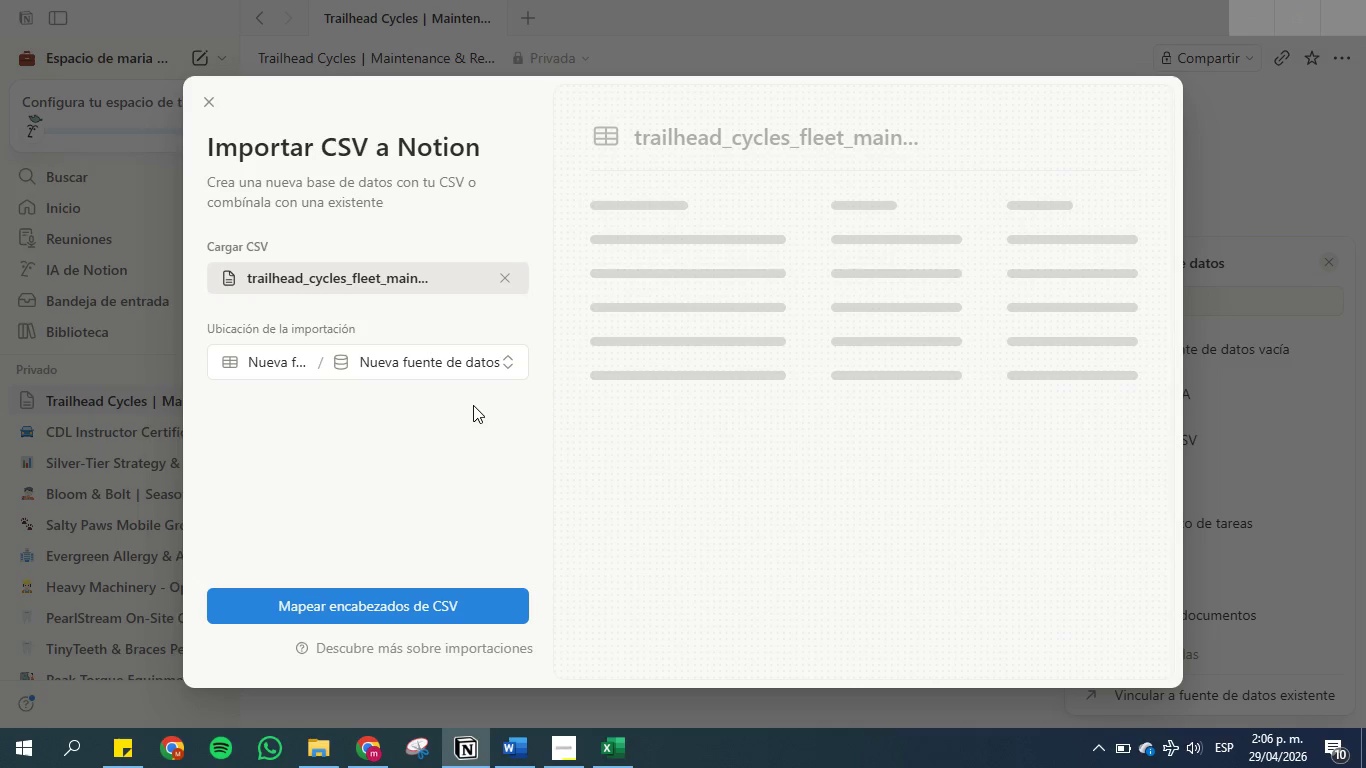 
wait(30.22)
 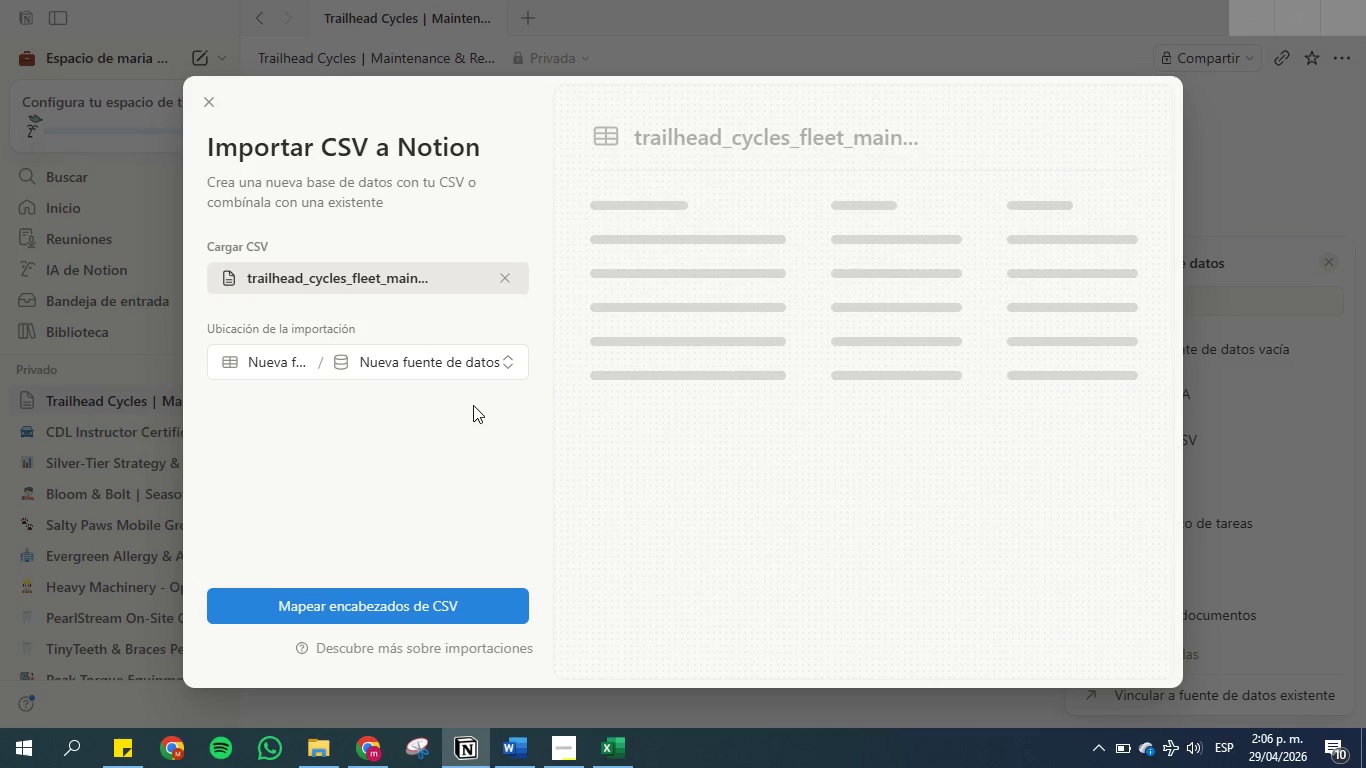 
left_click([495, 590])
 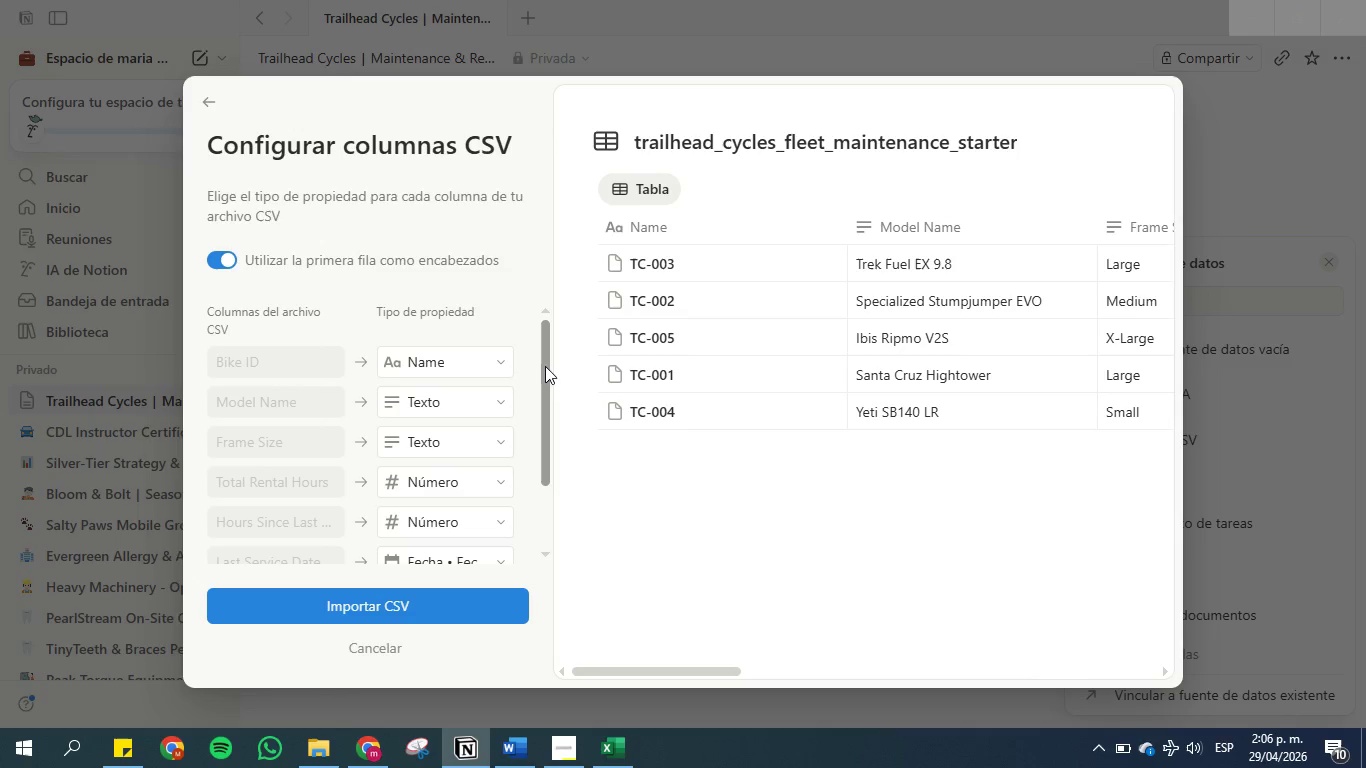 
wait(30.95)
 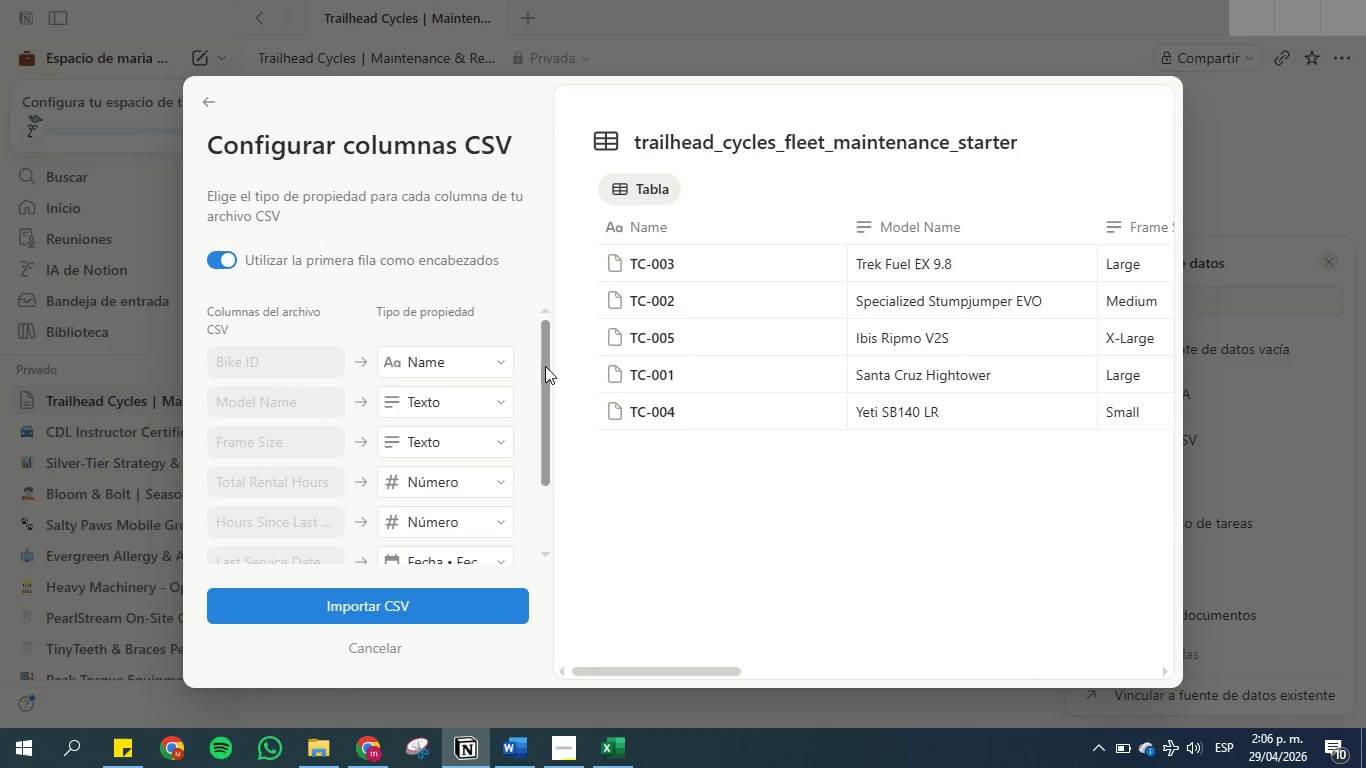 
left_click([415, 403])
 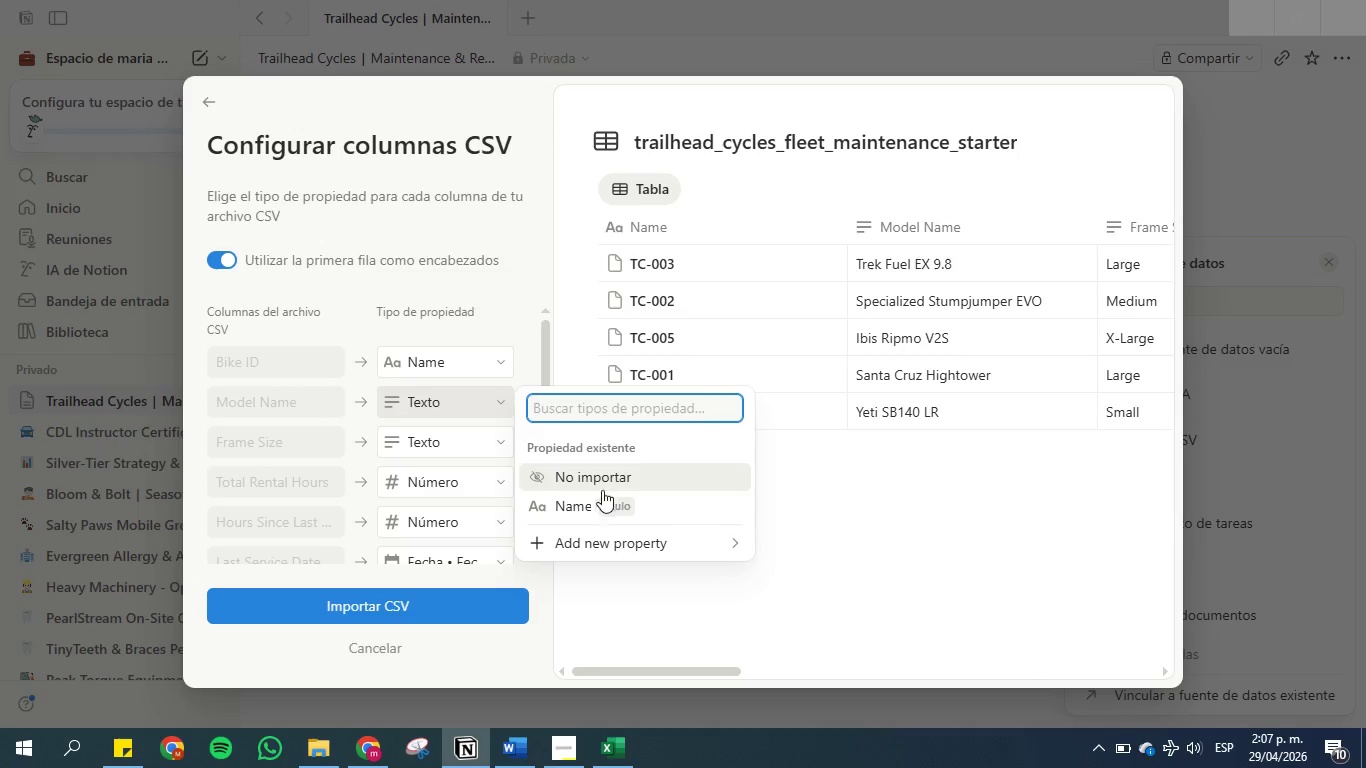 
left_click([587, 501])
 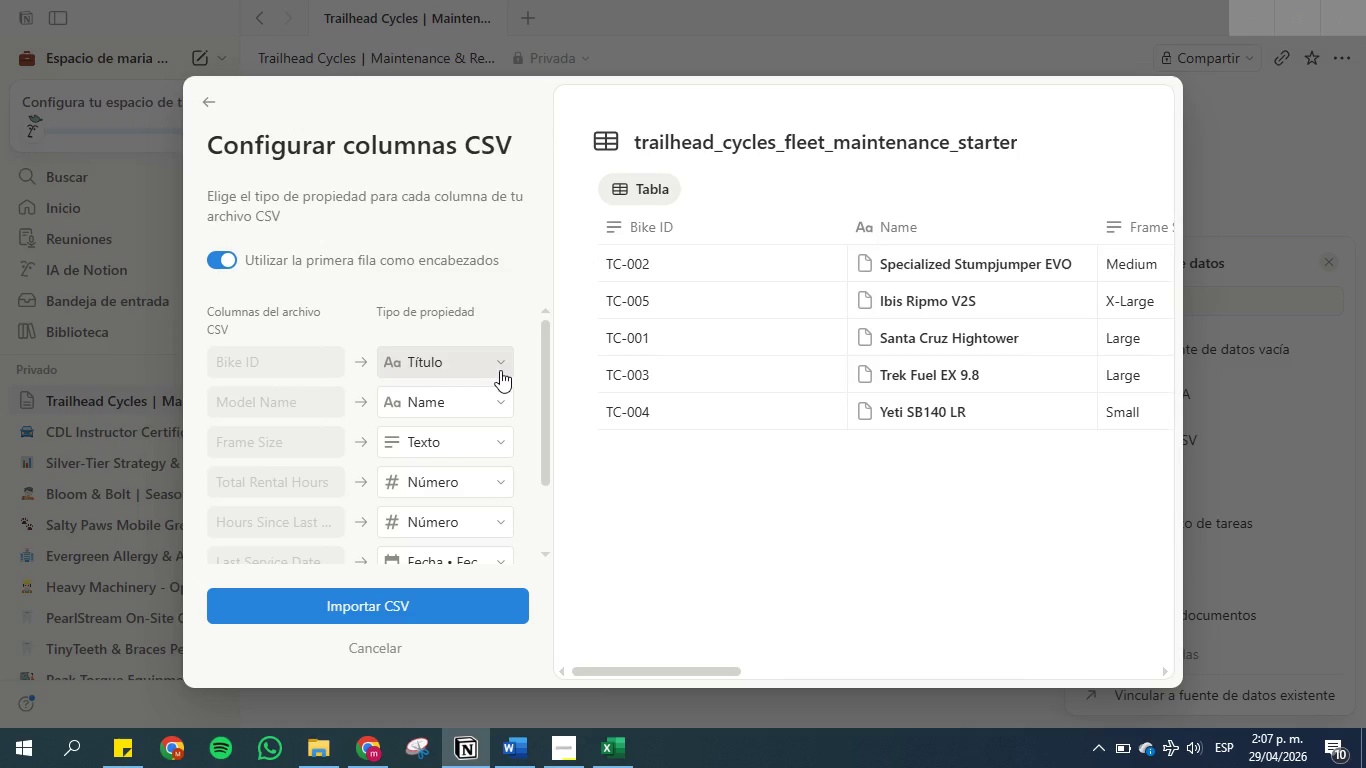 
wait(8.83)
 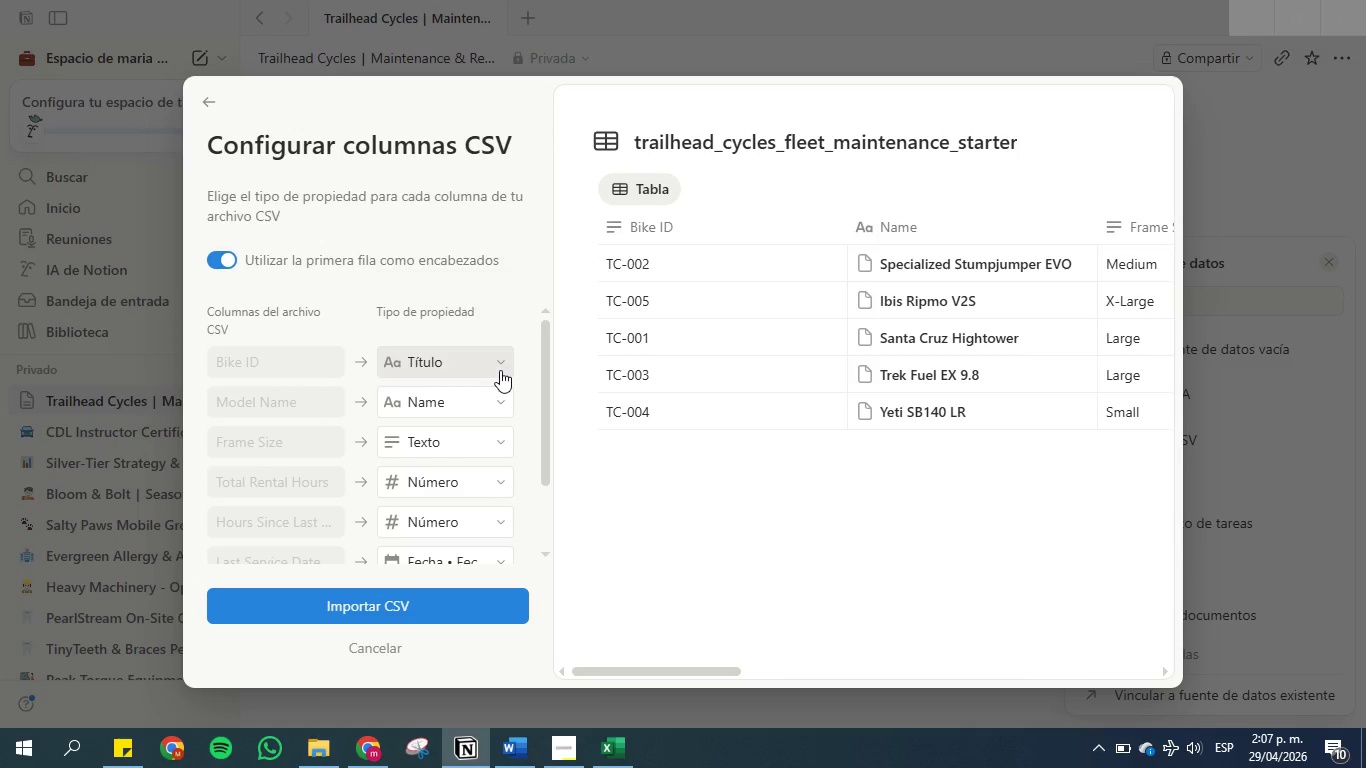 
left_click([500, 370])
 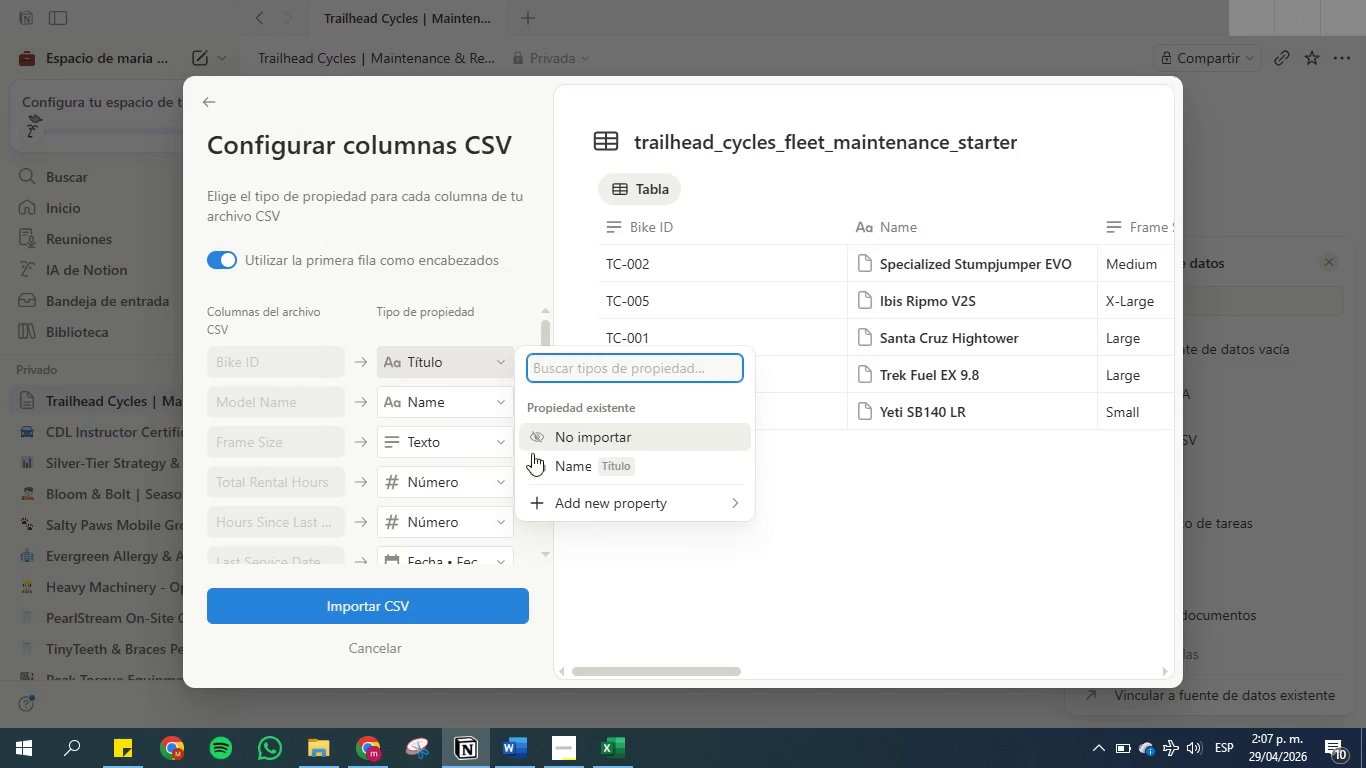 
mouse_move([573, 500])
 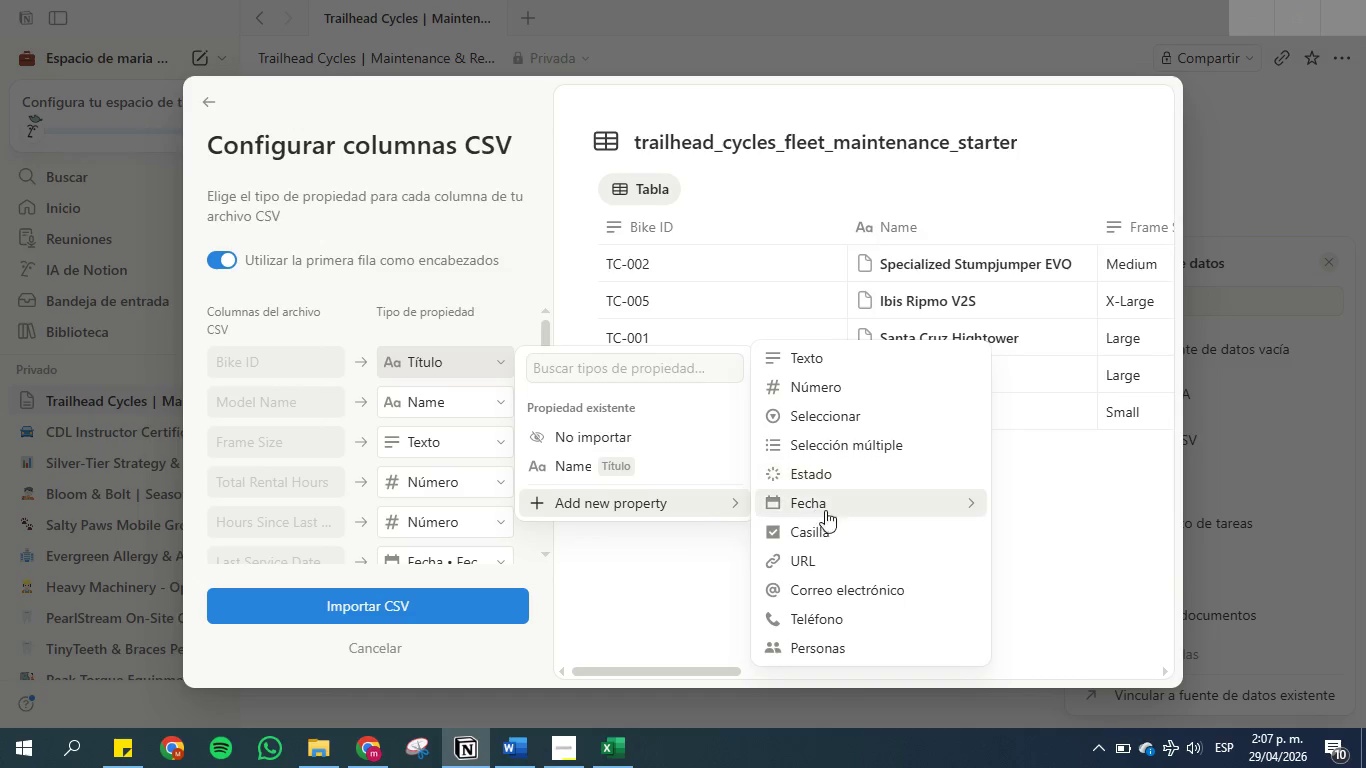 
scroll: coordinate [824, 548], scroll_direction: down, amount: 1.0
 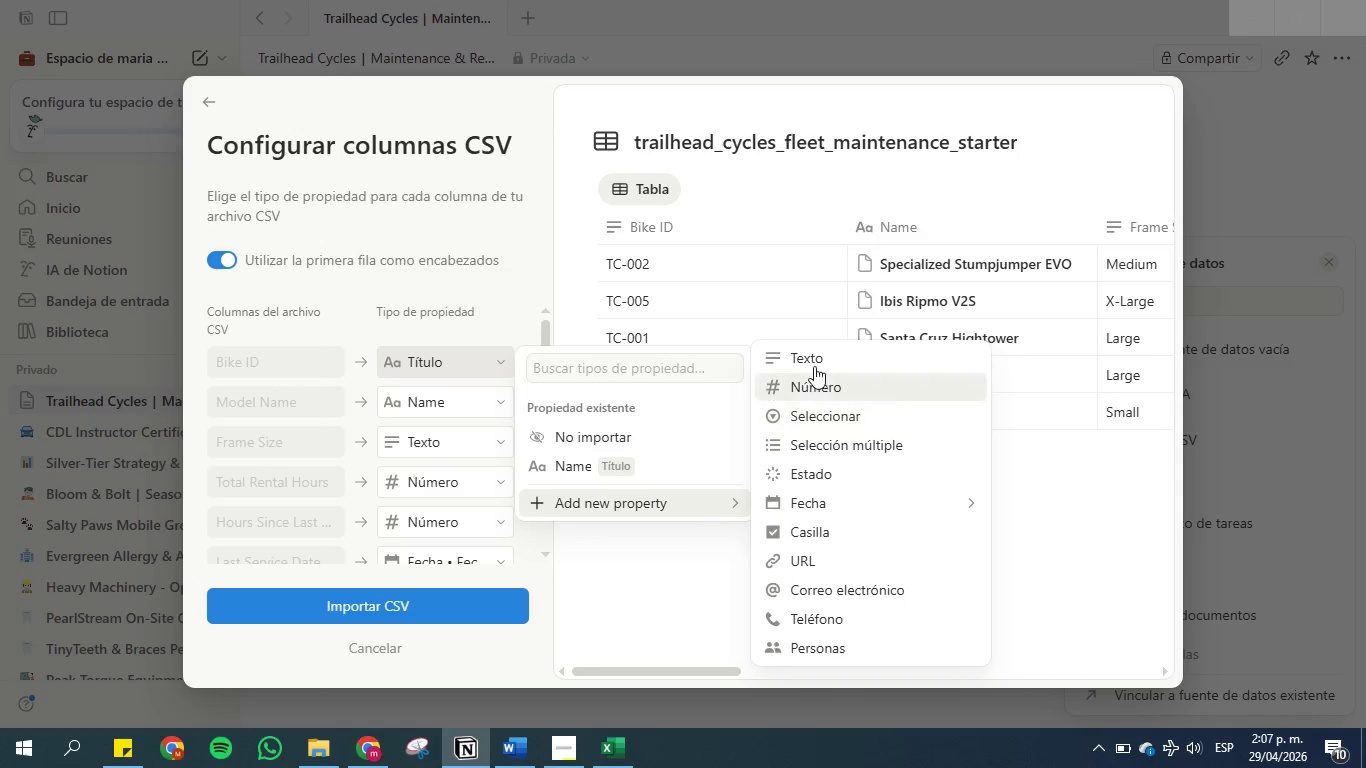 
left_click([813, 358])
 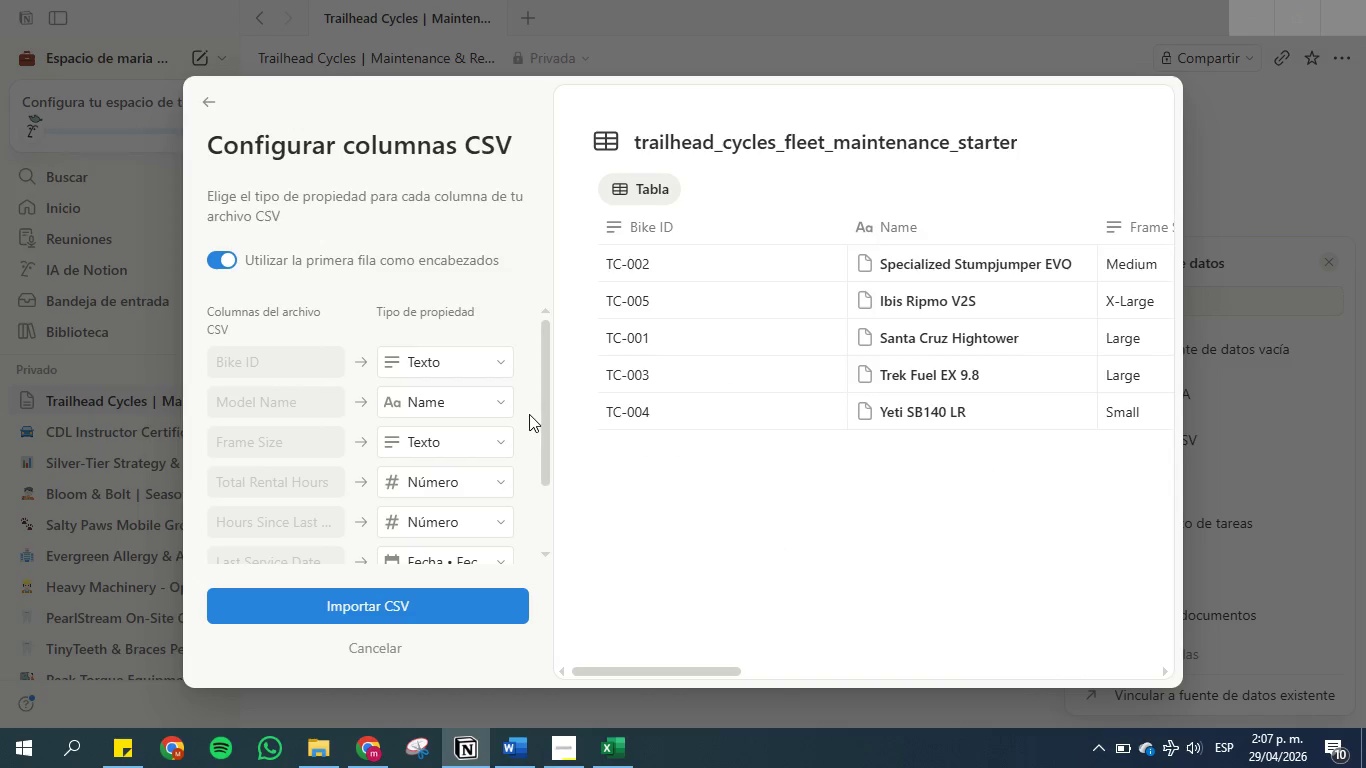 
wait(6.28)
 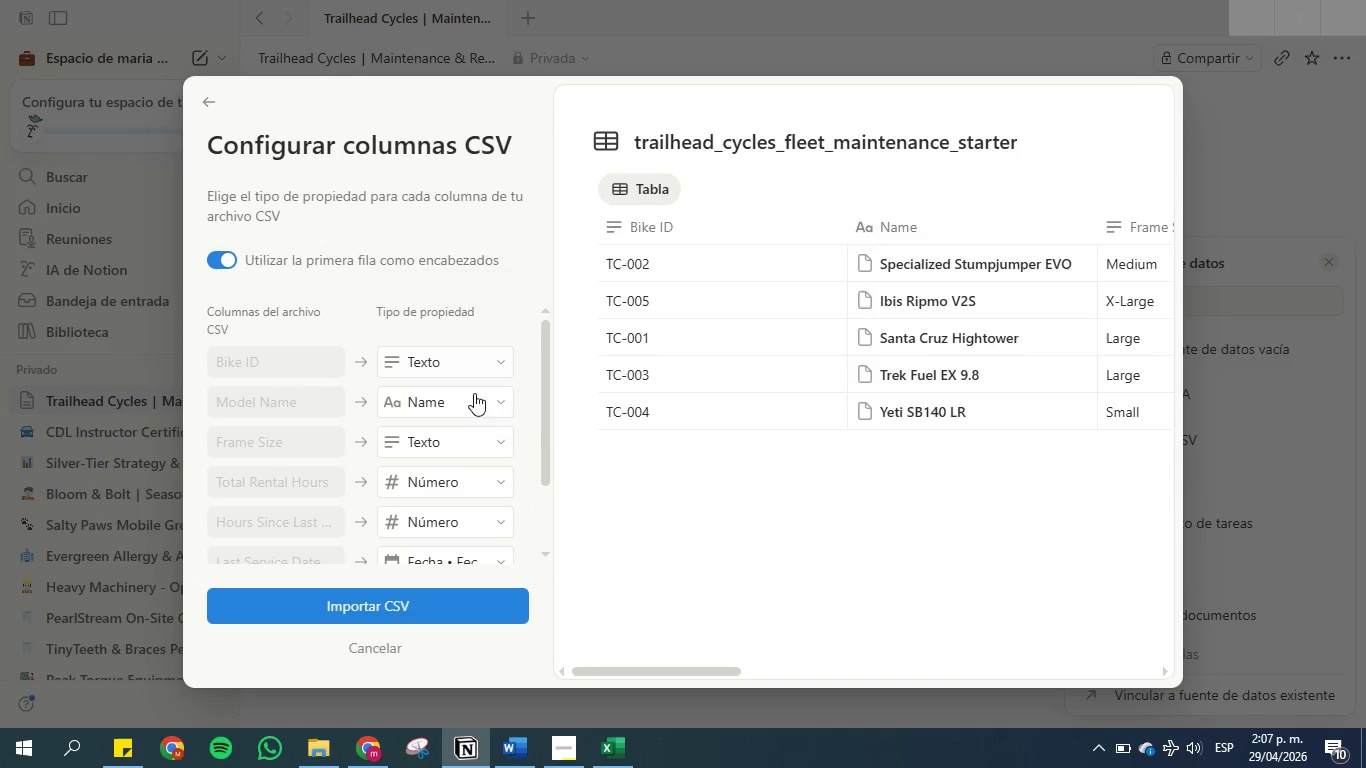 
scroll: coordinate [529, 414], scroll_direction: down, amount: 1.0
 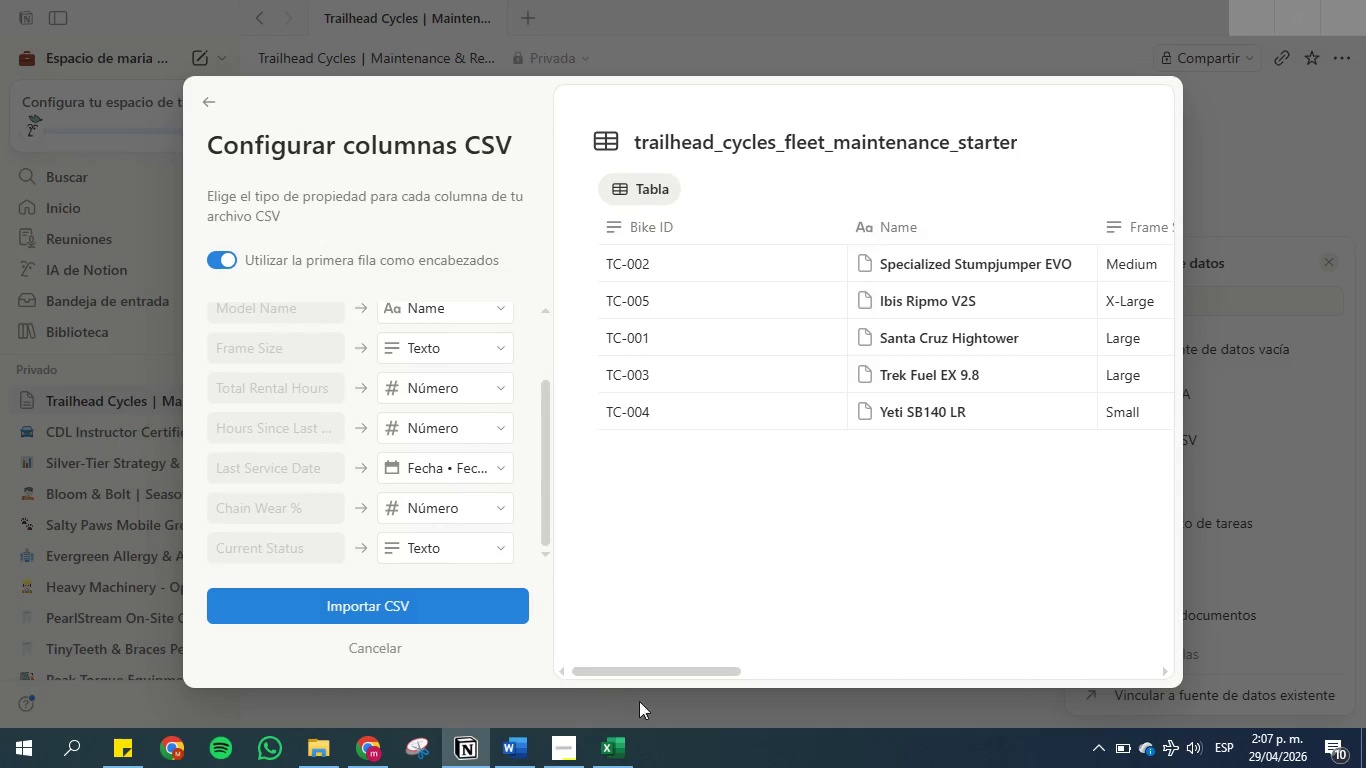 
left_click_drag(start_coordinate=[636, 670], to_coordinate=[696, 667])
 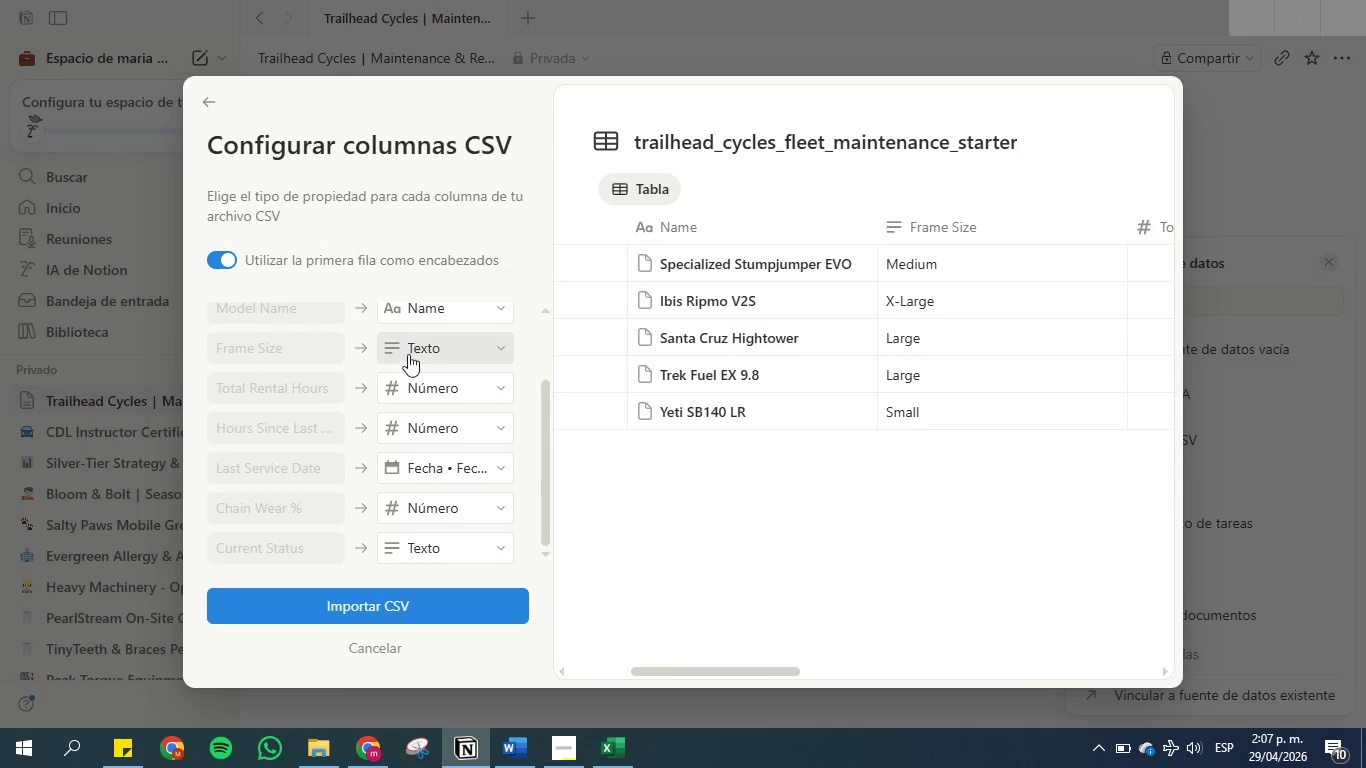 
left_click([417, 346])
 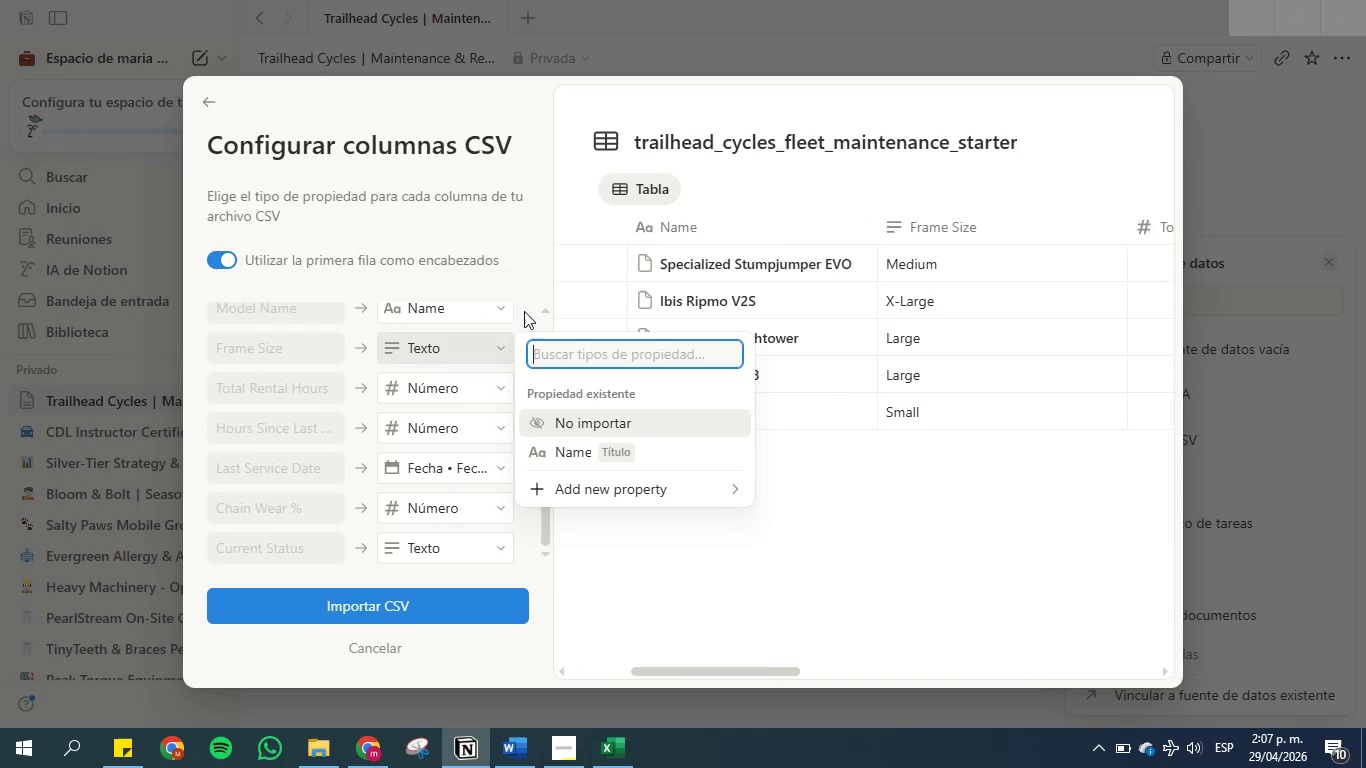 
left_click([533, 274])
 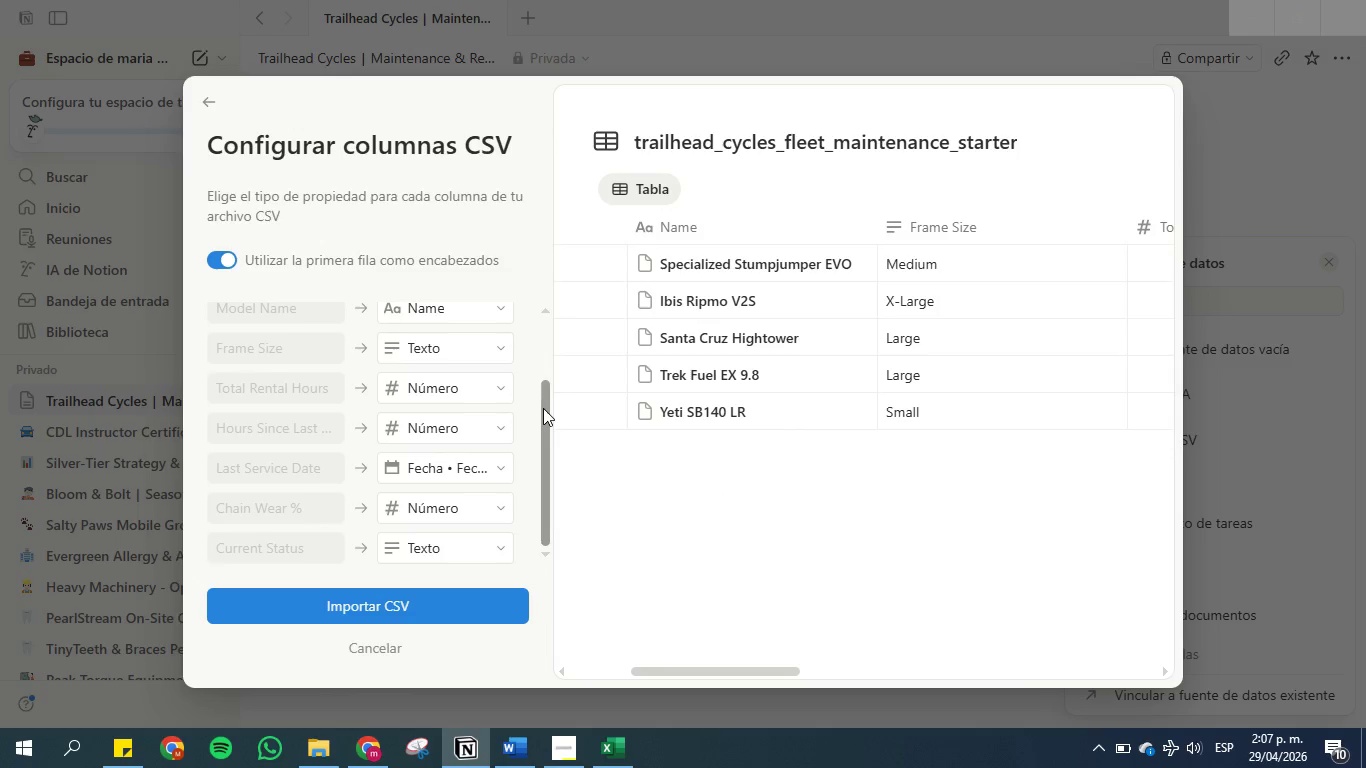 
left_click_drag(start_coordinate=[543, 408], to_coordinate=[544, 348])
 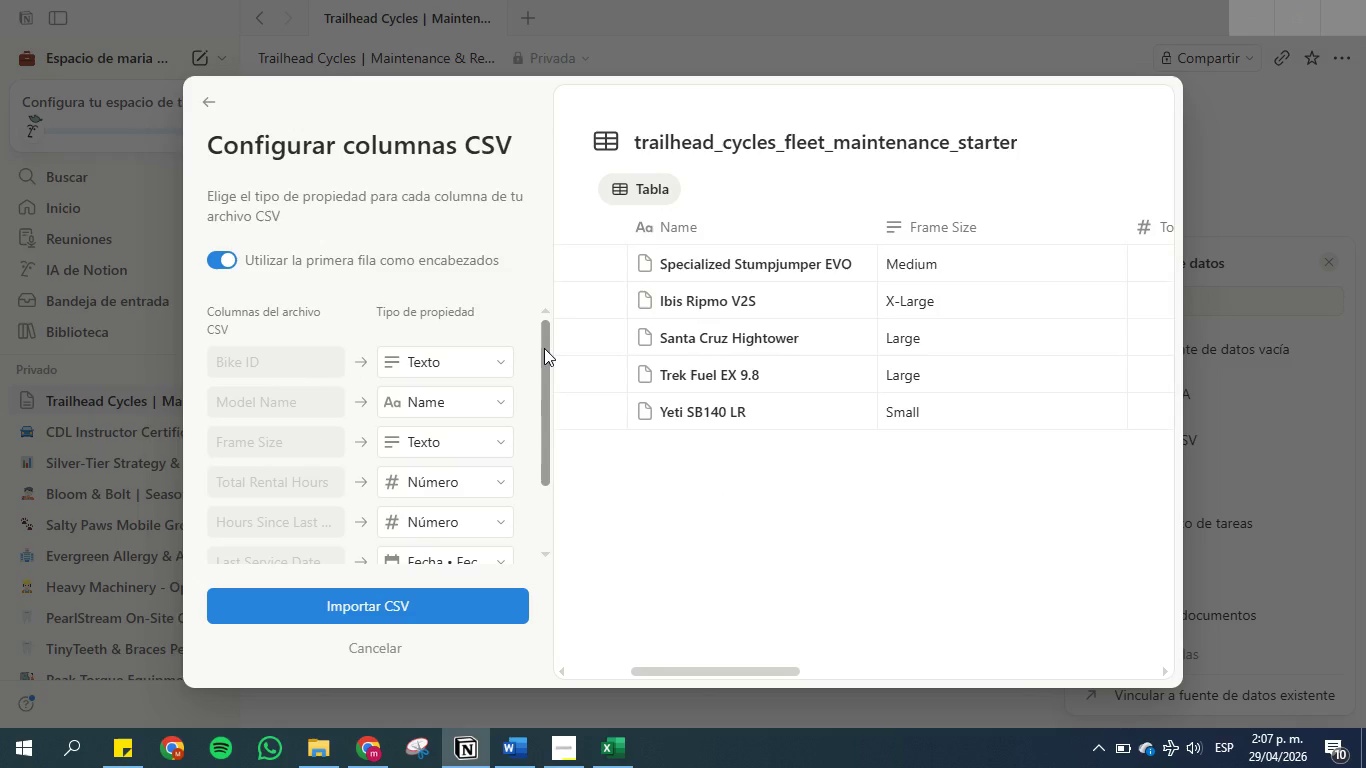 
wait(5.15)
 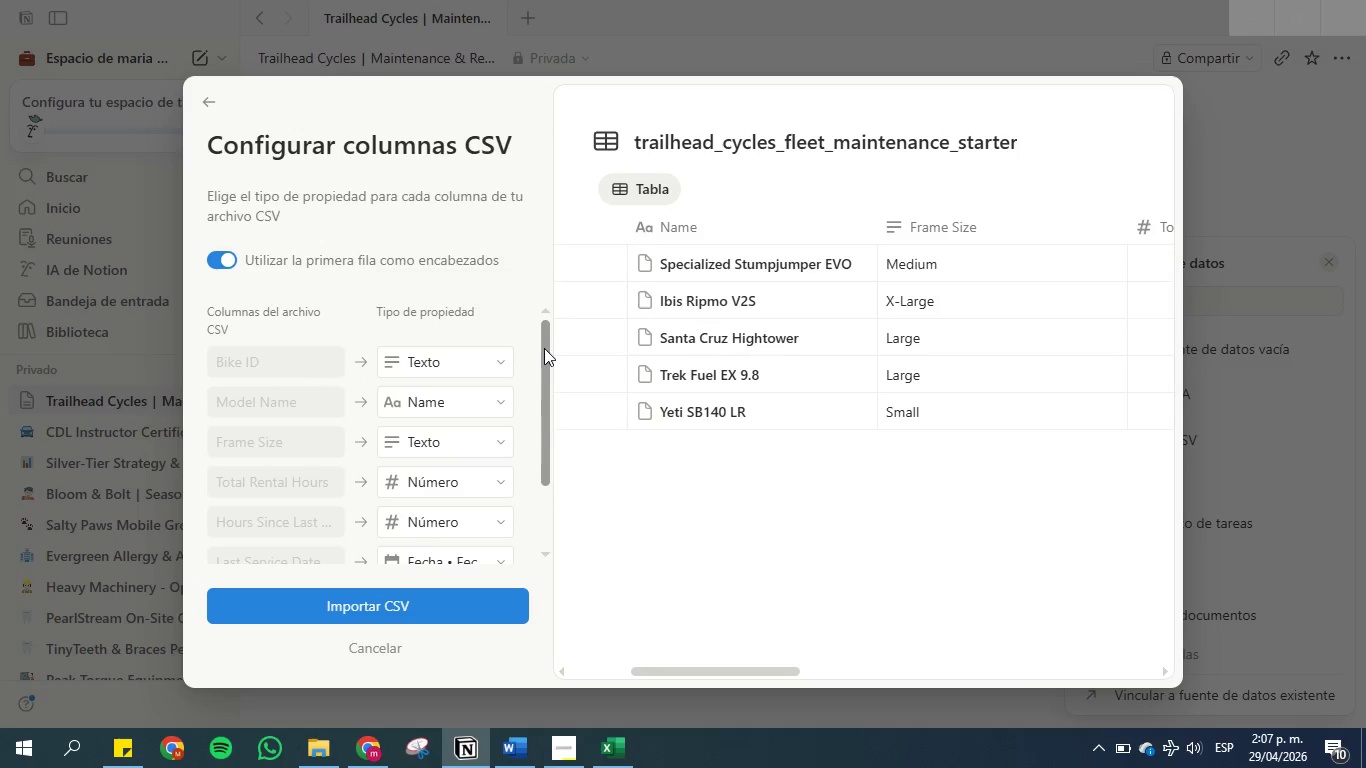 
mouse_move([433, 367])
 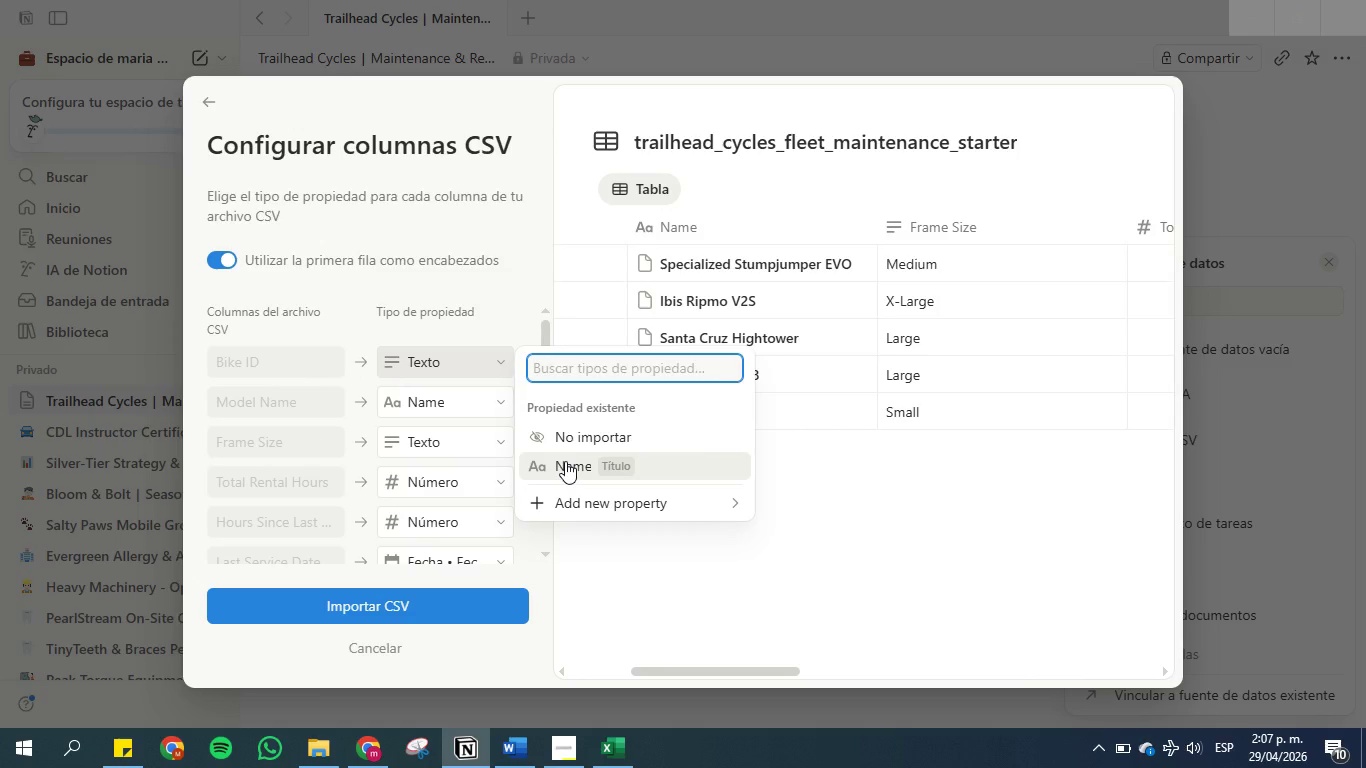 
left_click([565, 461])
 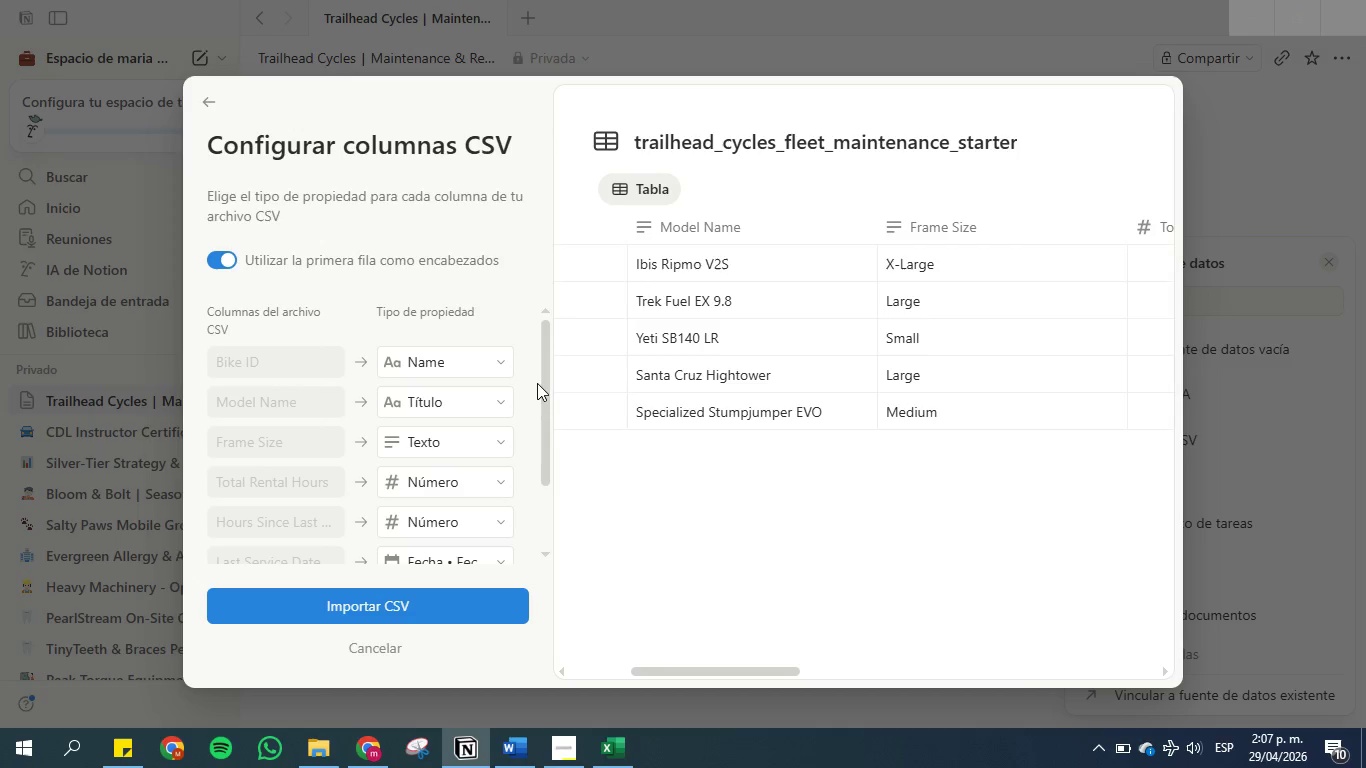 
left_click([510, 365])
 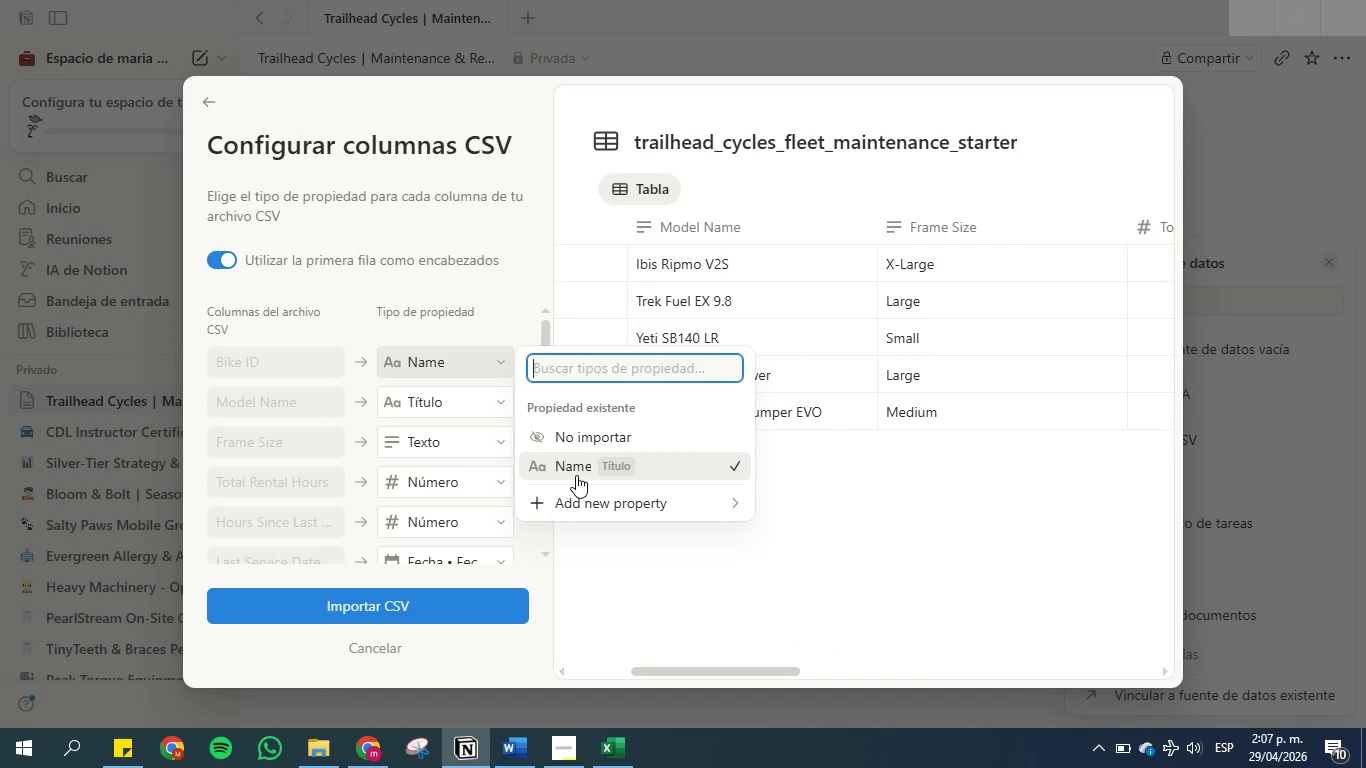 
left_click([576, 475])
 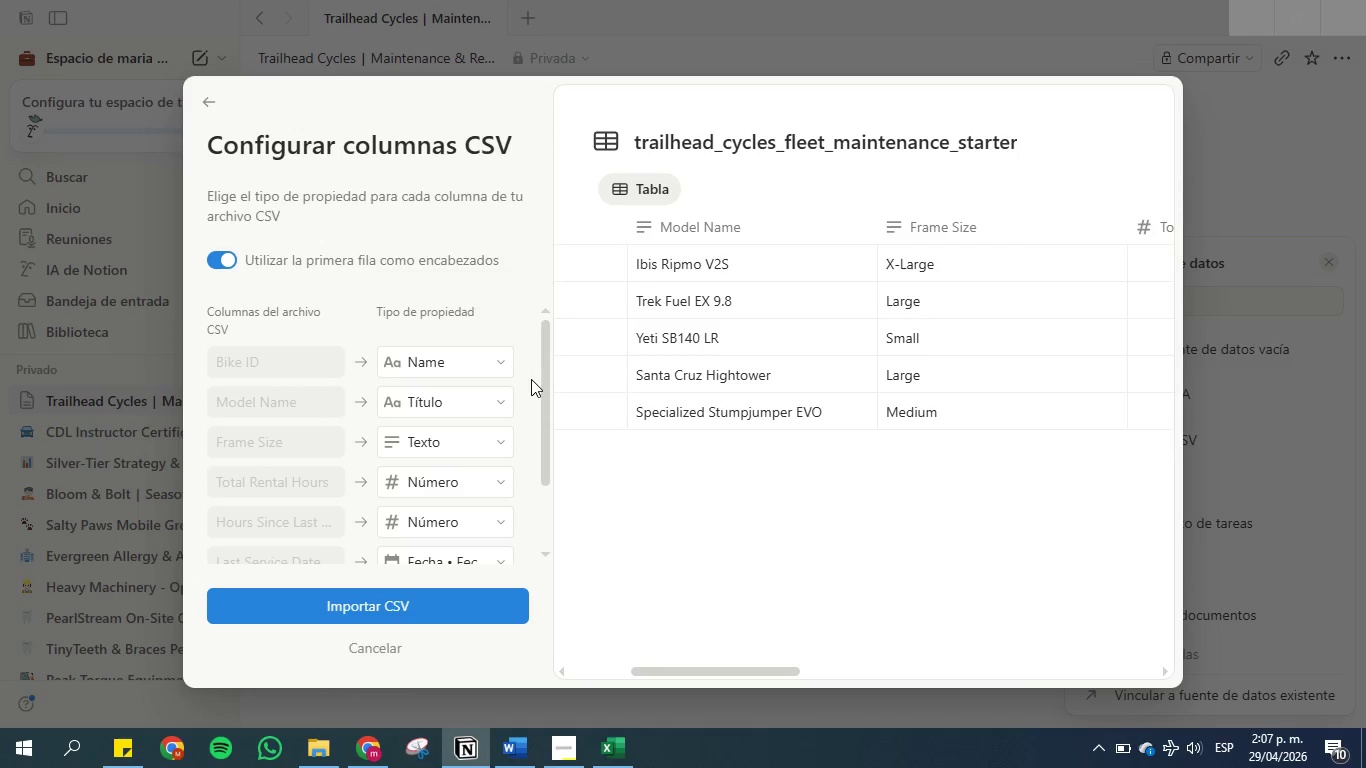 
wait(13.19)
 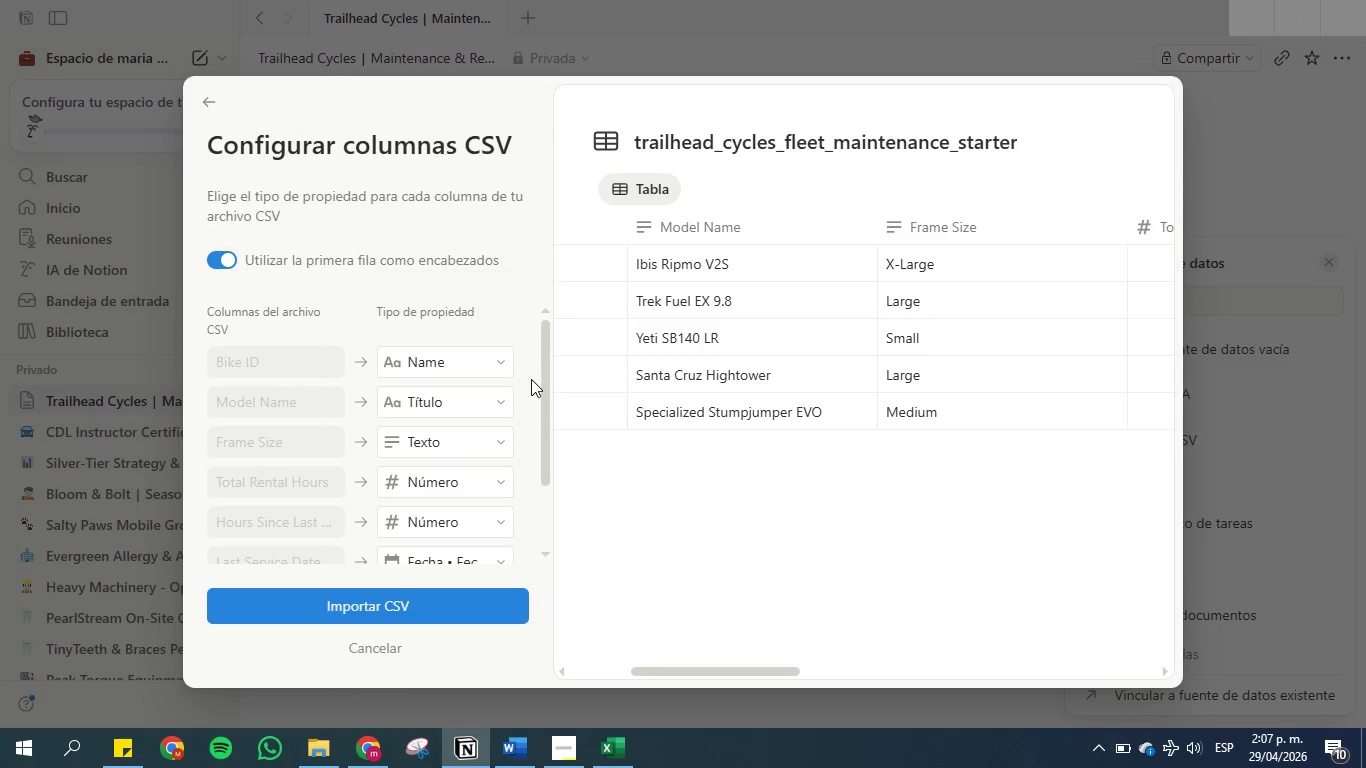 
left_click([505, 402])
 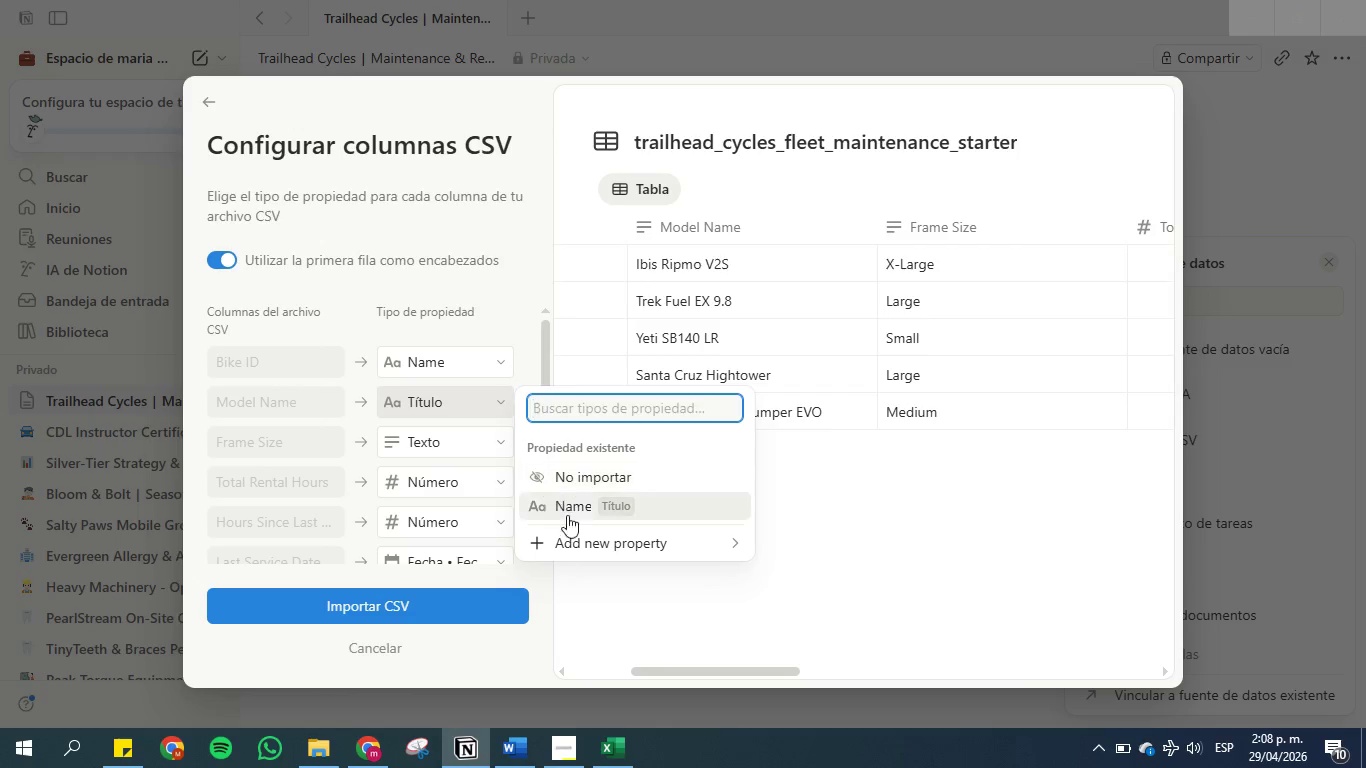 
left_click([578, 548])
 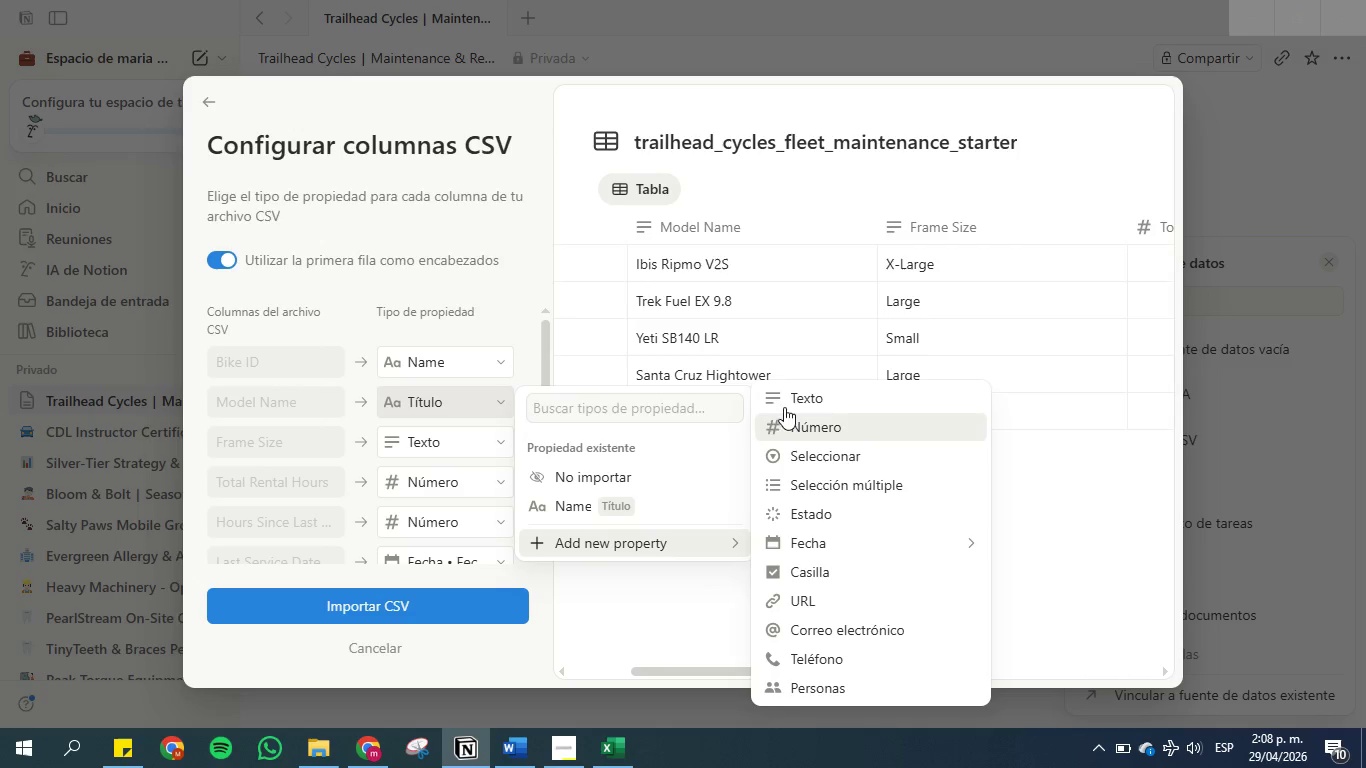 
left_click([785, 403])
 